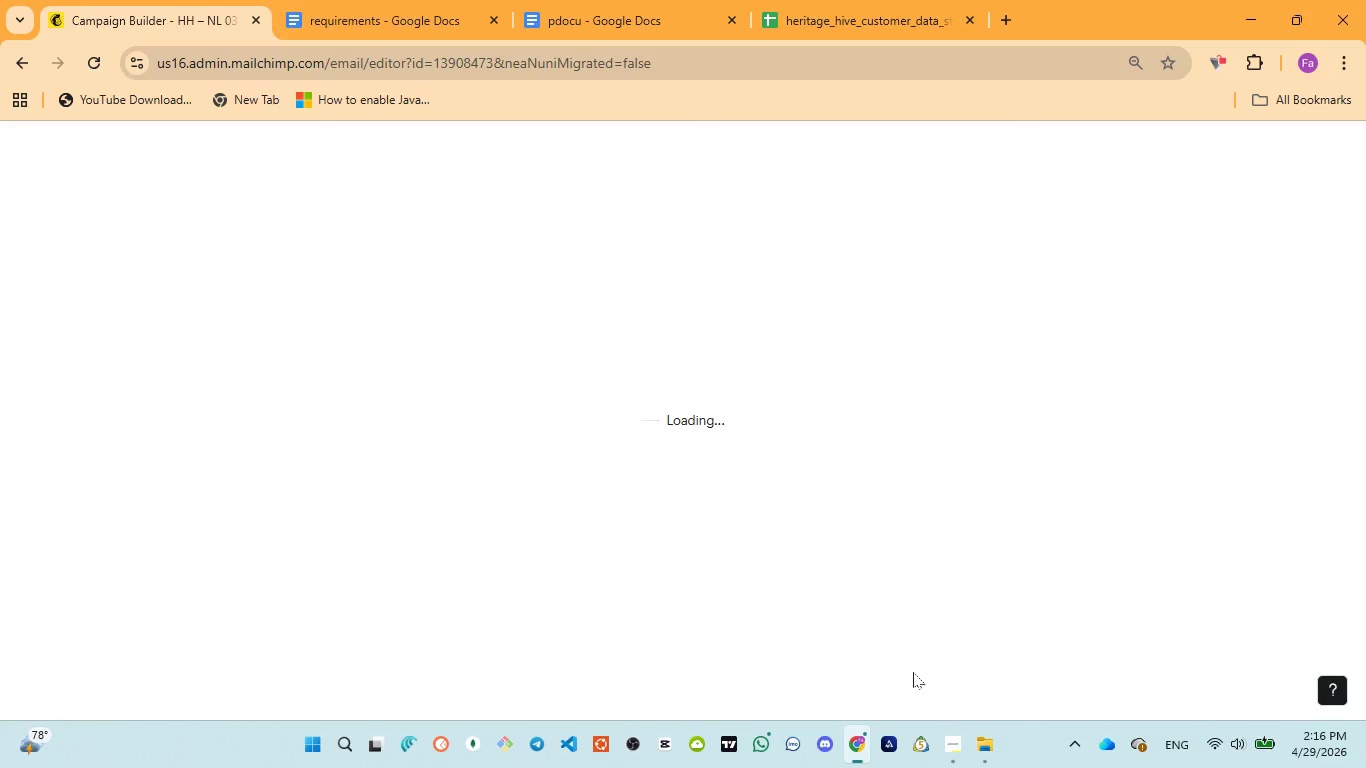 
wait(13.91)
 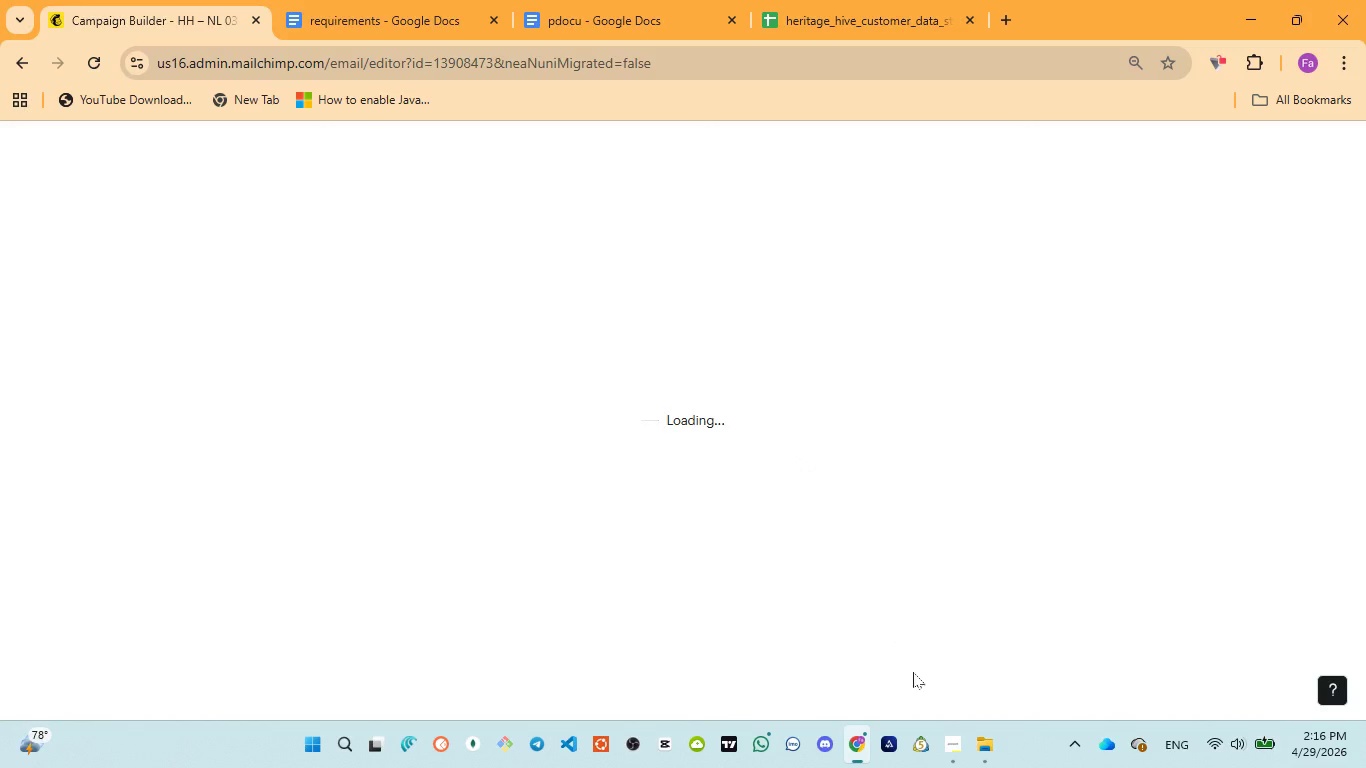 
left_click([587, 18])
 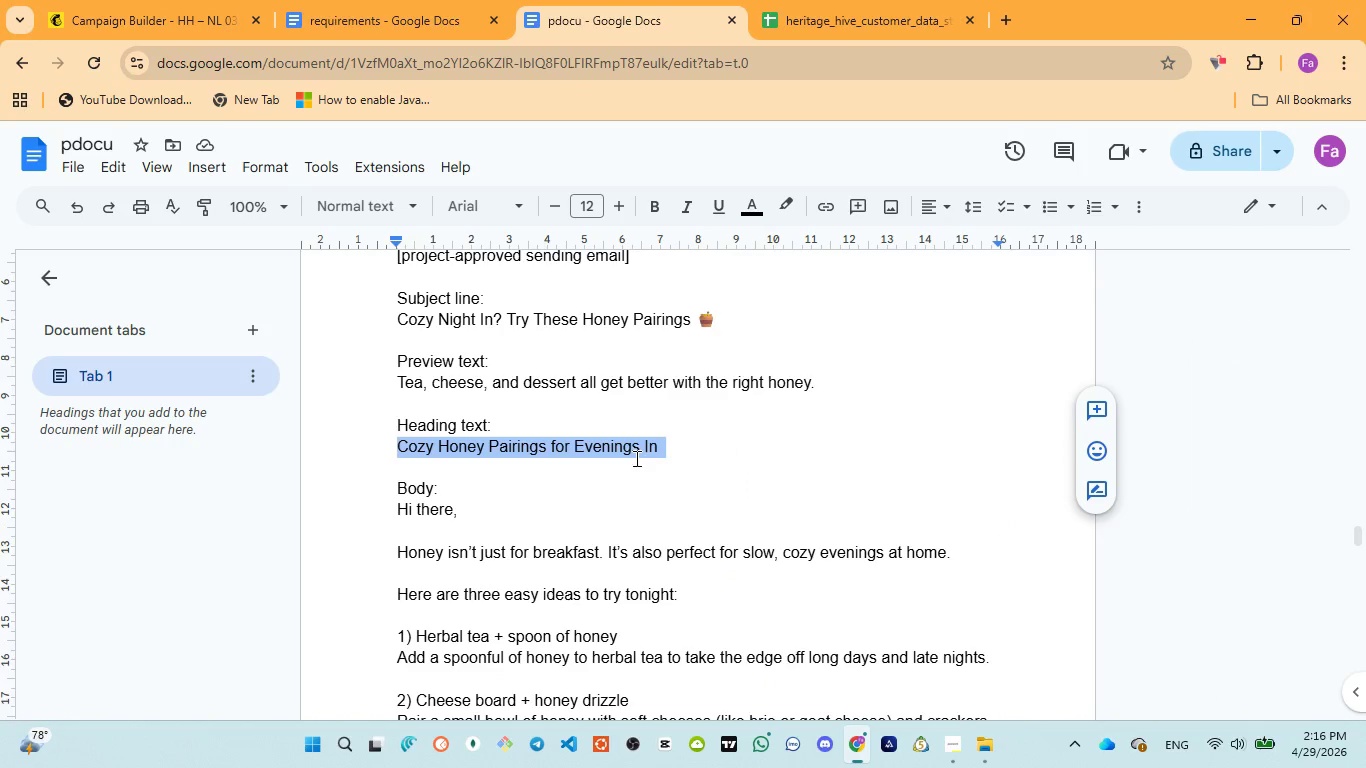 
scroll: coordinate [636, 458], scroll_direction: up, amount: 5.0
 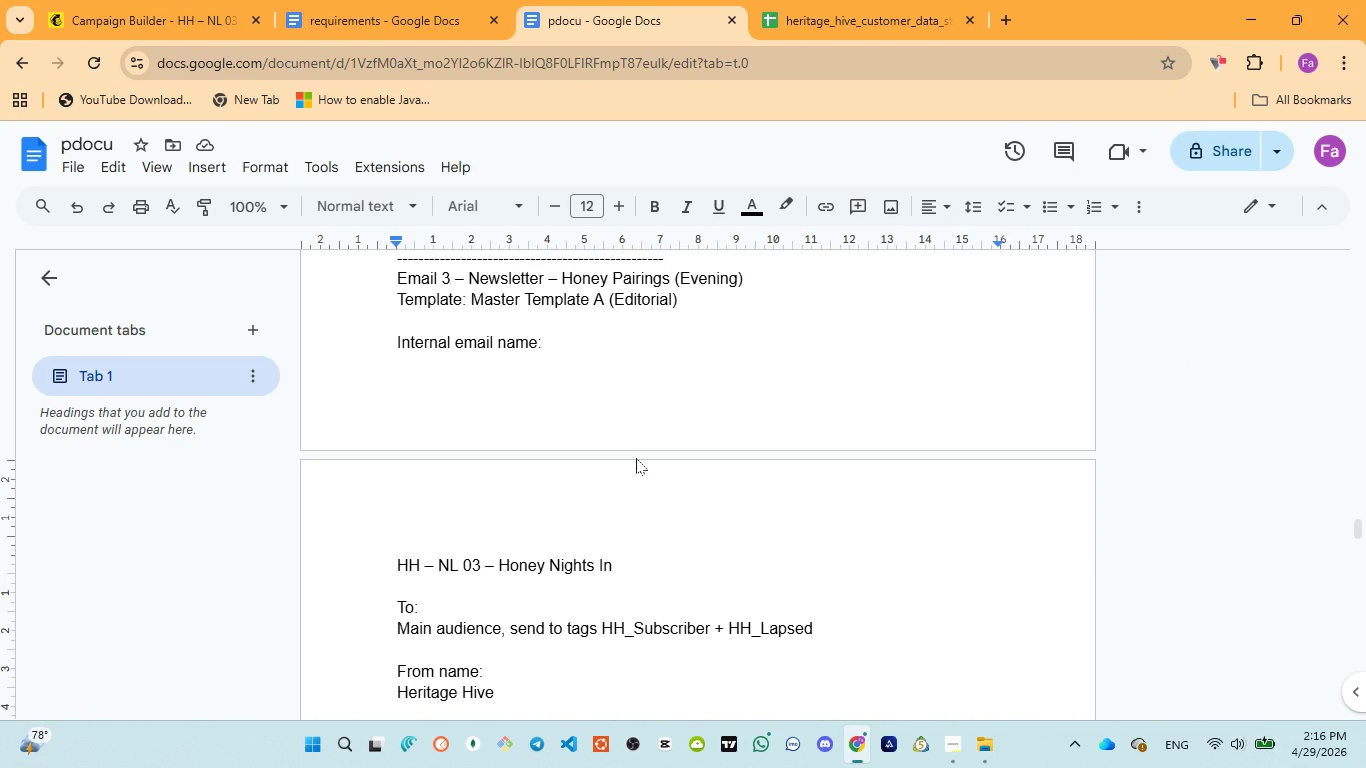 
scroll: coordinate [636, 461], scroll_direction: down, amount: 5.0
 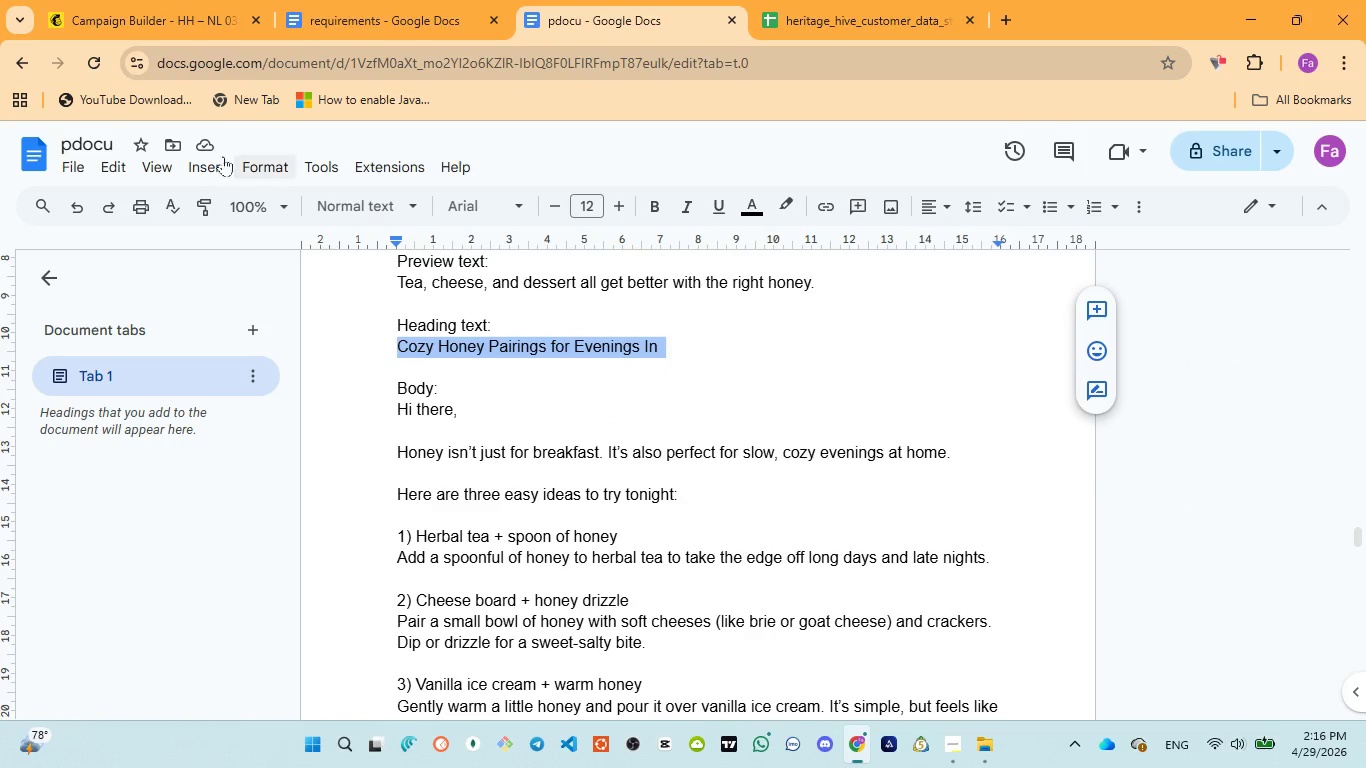 
left_click([133, 12])
 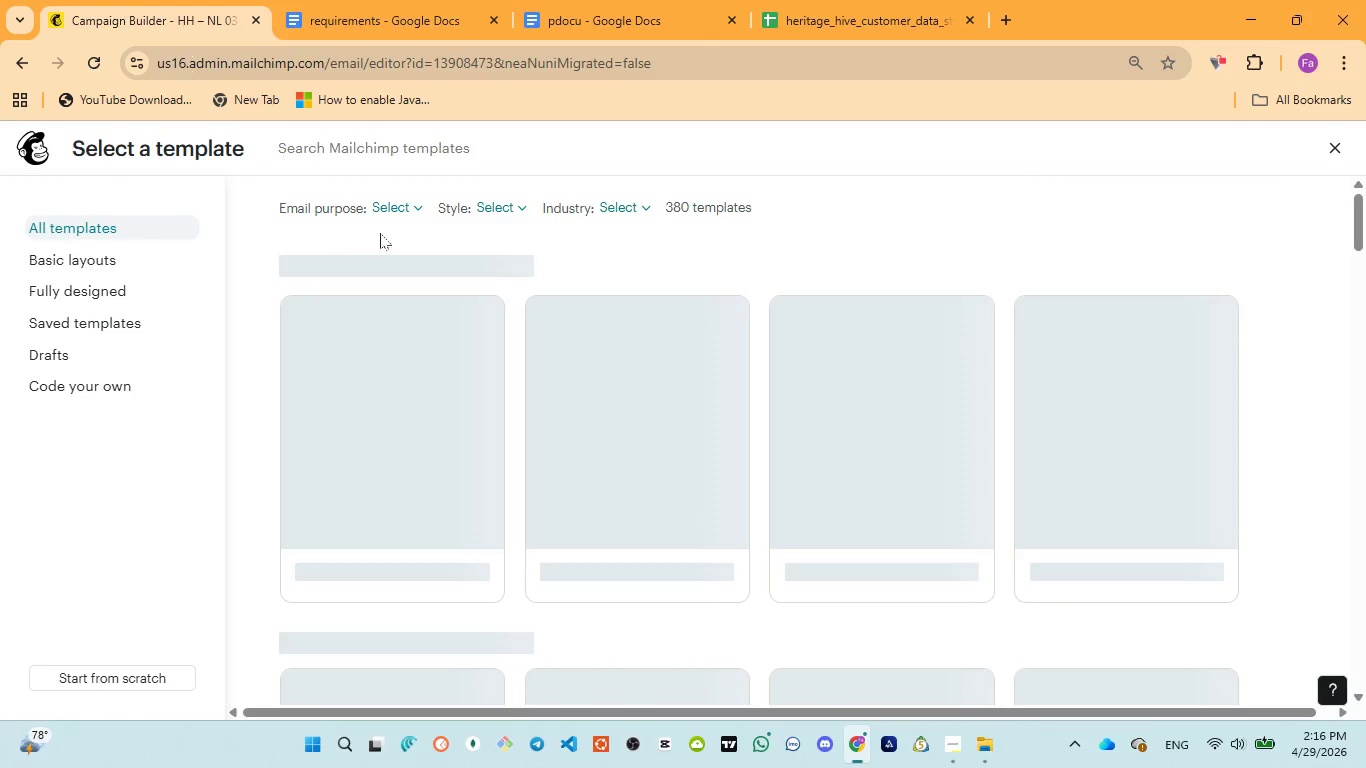 
mouse_move([553, 357])
 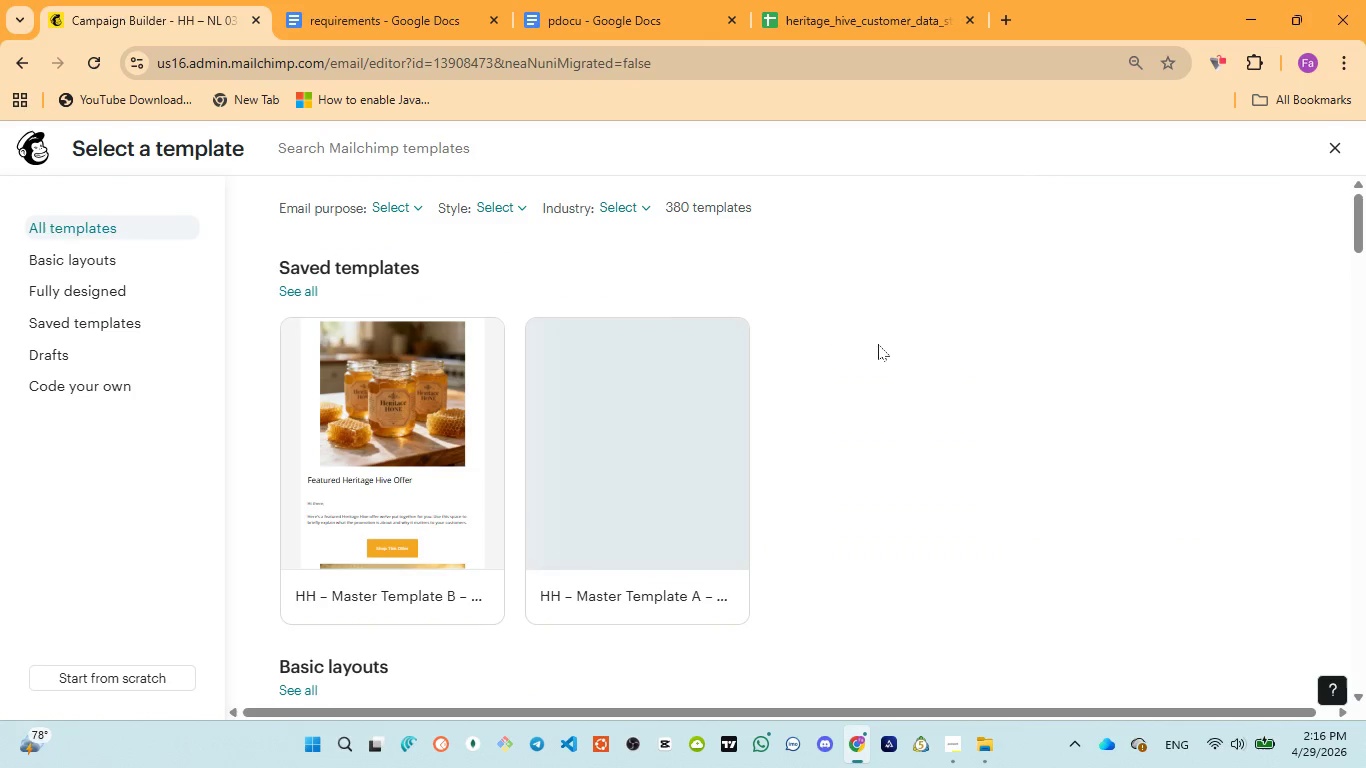 
wait(9.91)
 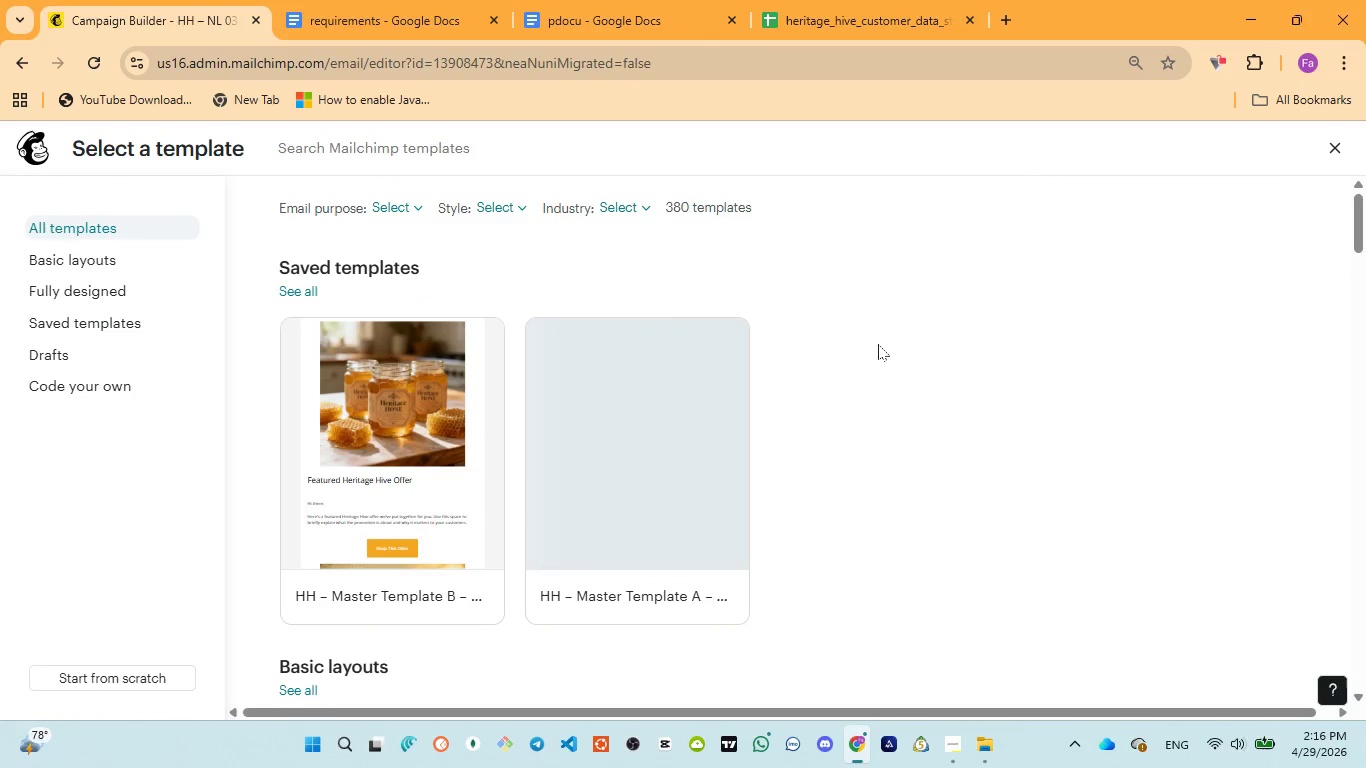 
scroll: coordinate [863, 396], scroll_direction: down, amount: 1.0
 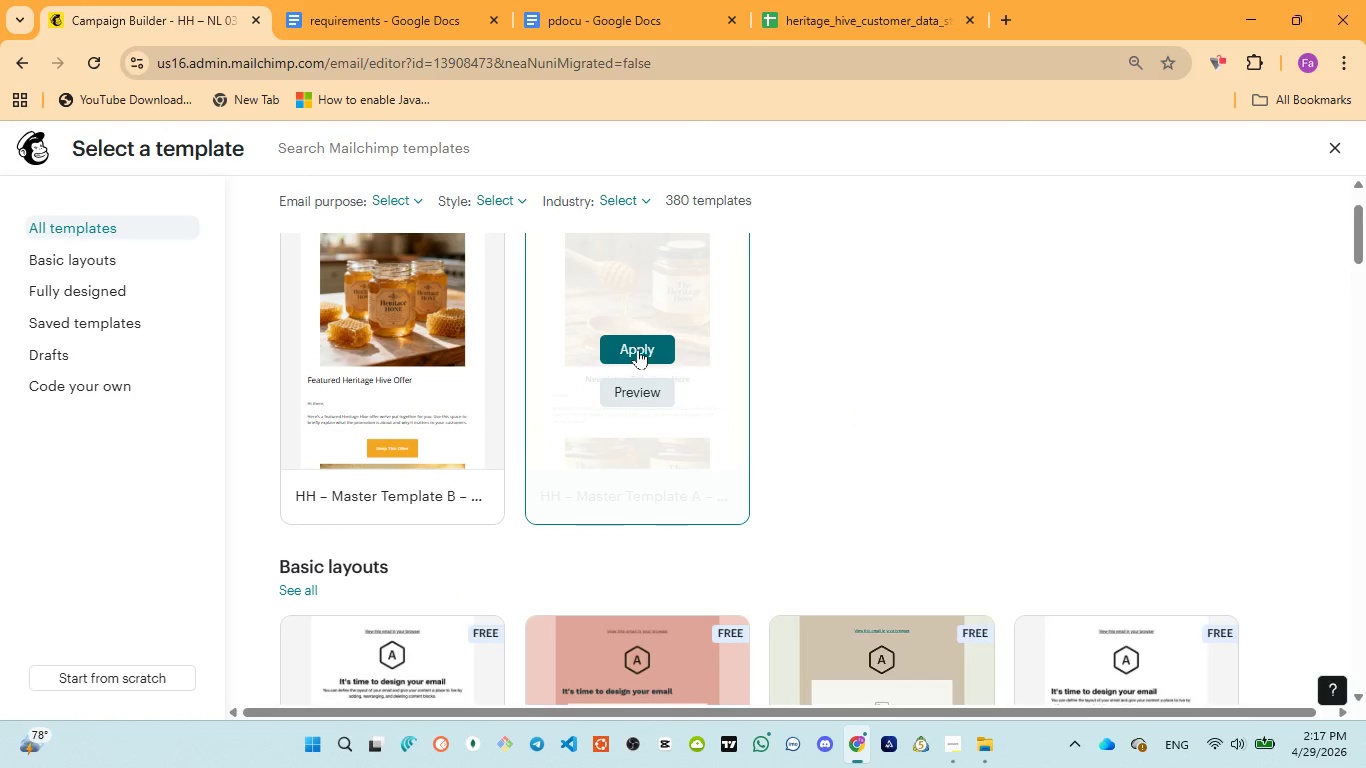 
left_click([639, 349])
 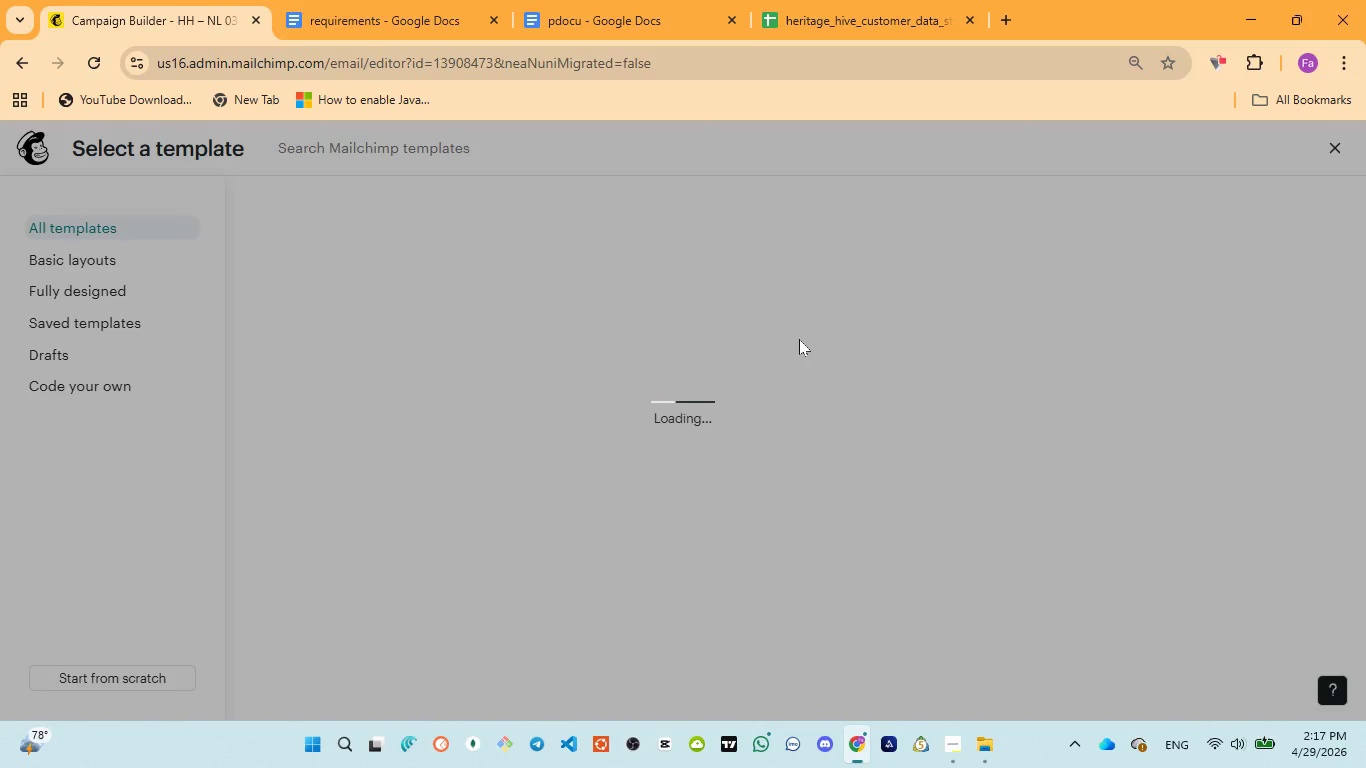 
wait(16.05)
 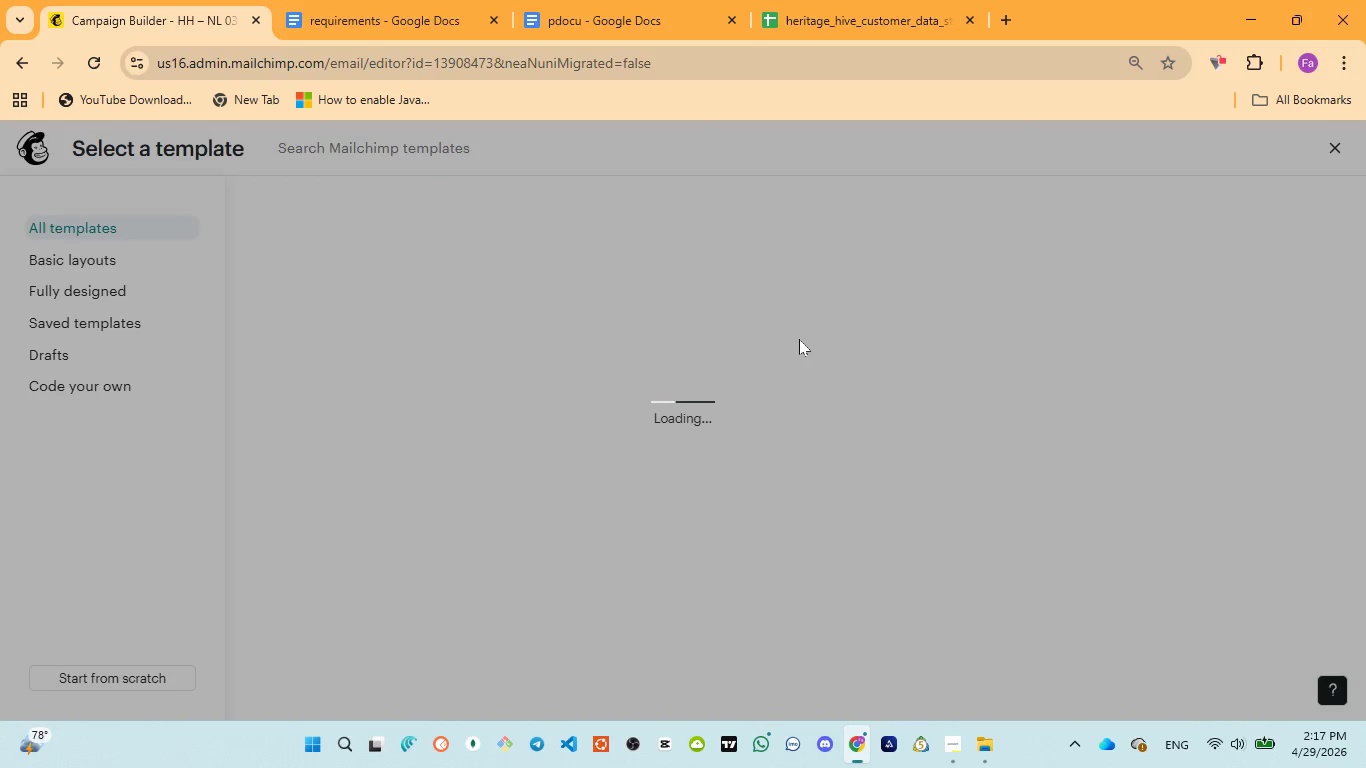 
scroll: coordinate [898, 405], scroll_direction: down, amount: 4.0
 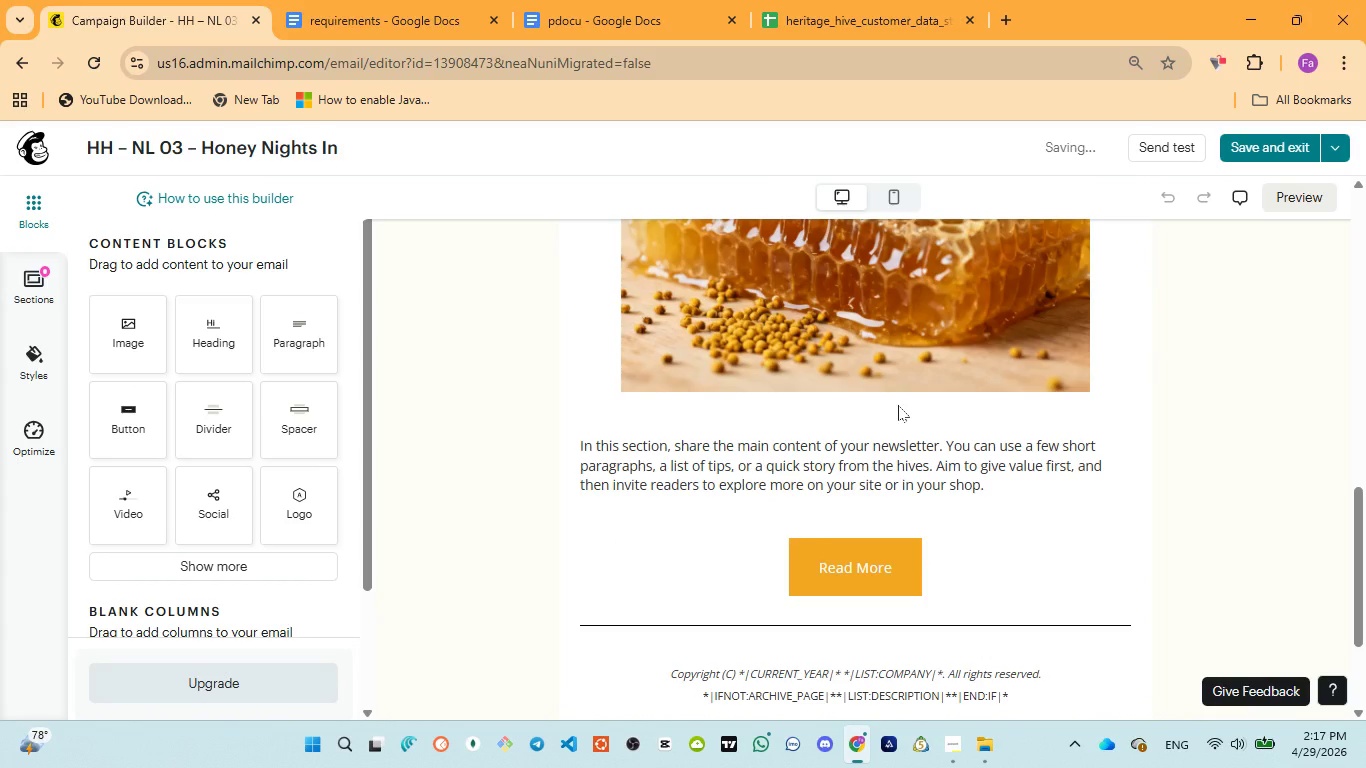 
scroll: coordinate [898, 405], scroll_direction: up, amount: 7.0
 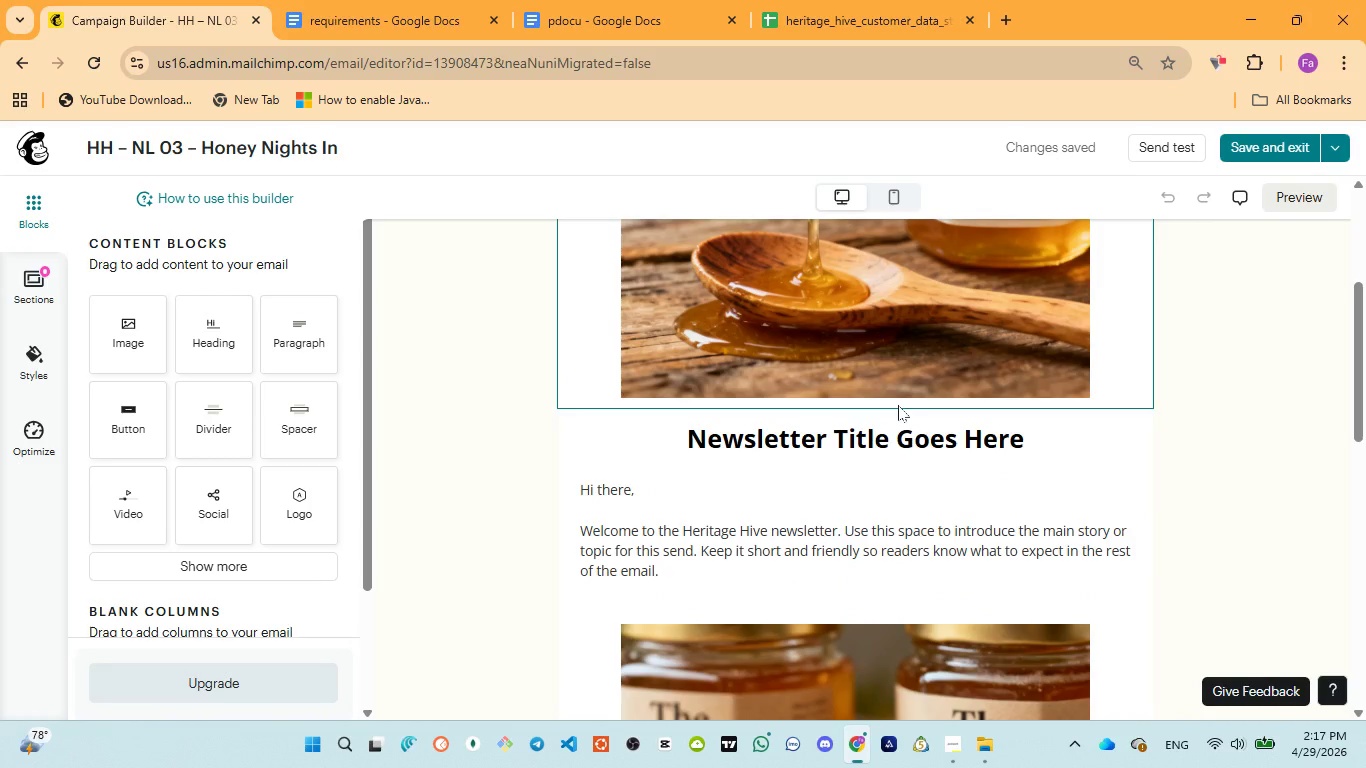 
scroll: coordinate [898, 405], scroll_direction: down, amount: 1.0
 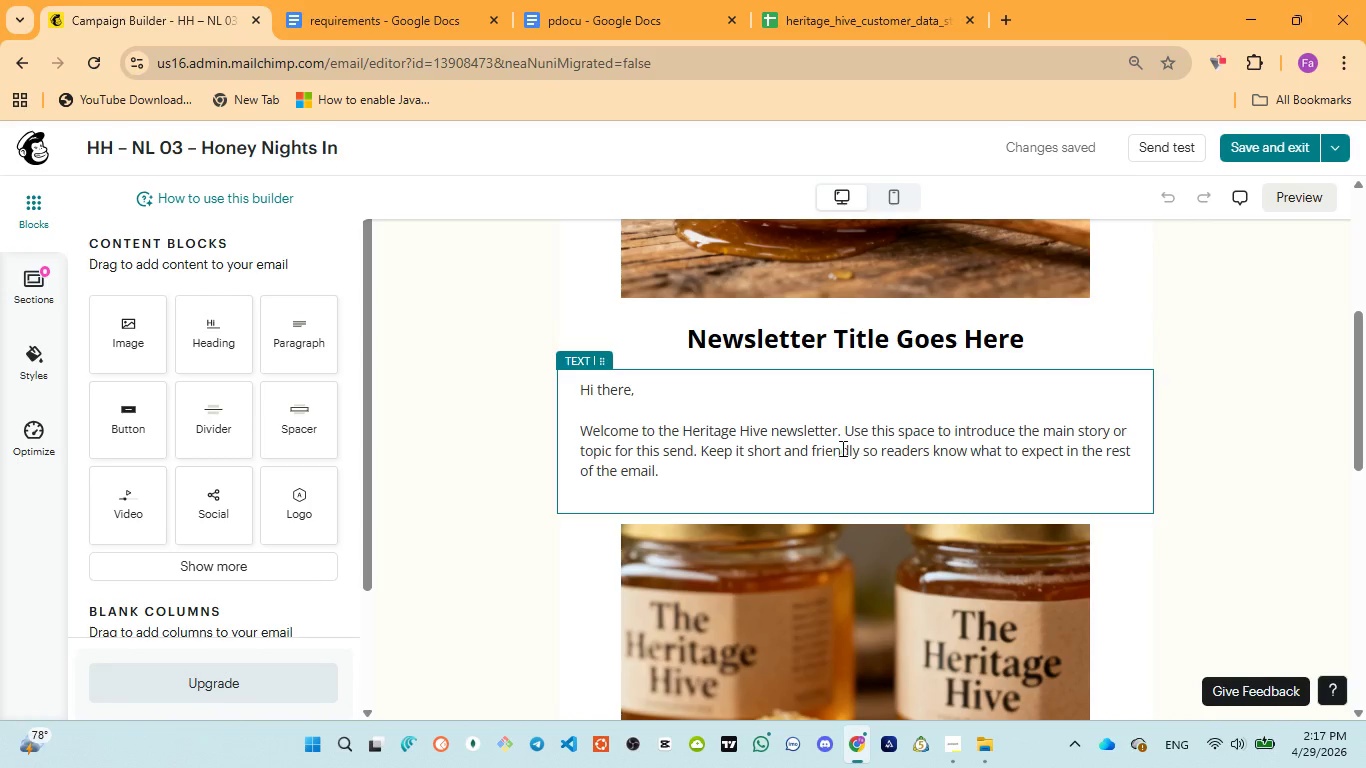 
left_click([840, 448])
 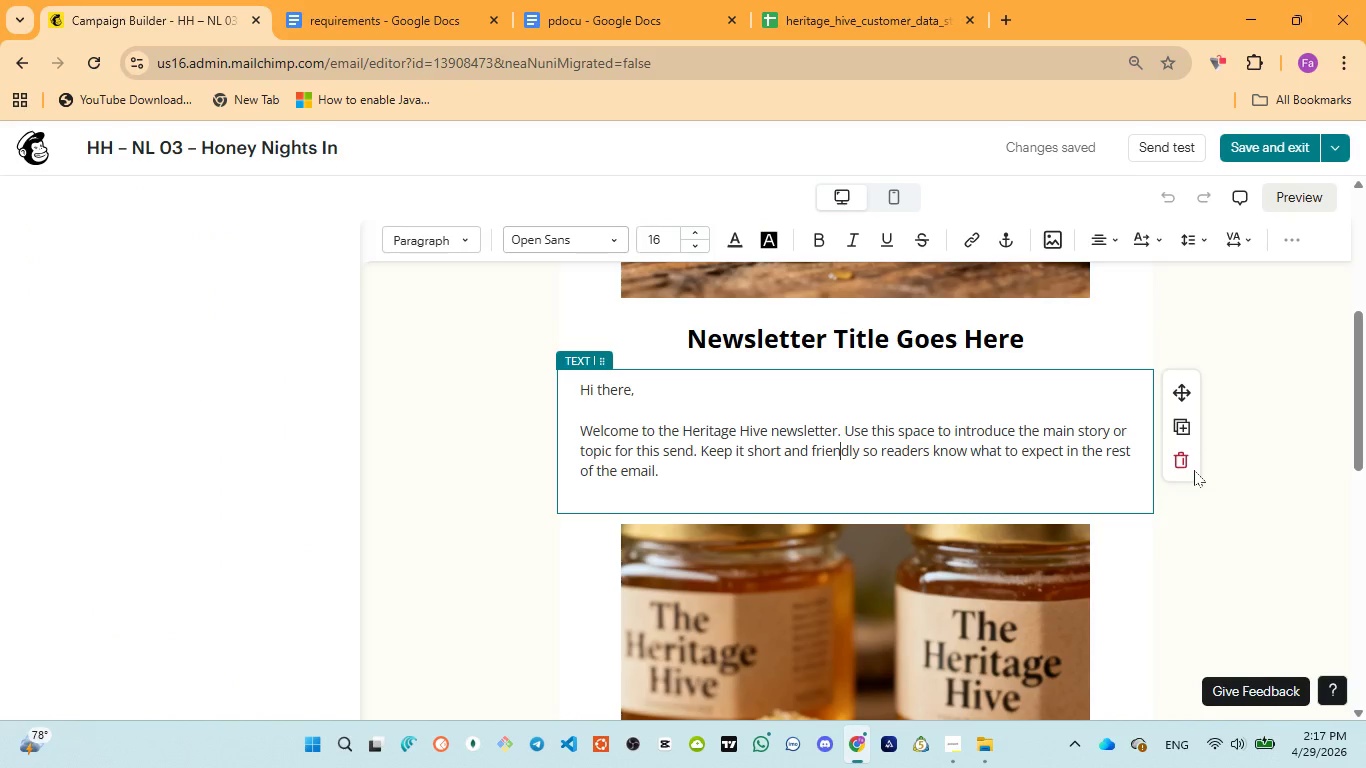 
left_click([1184, 463])
 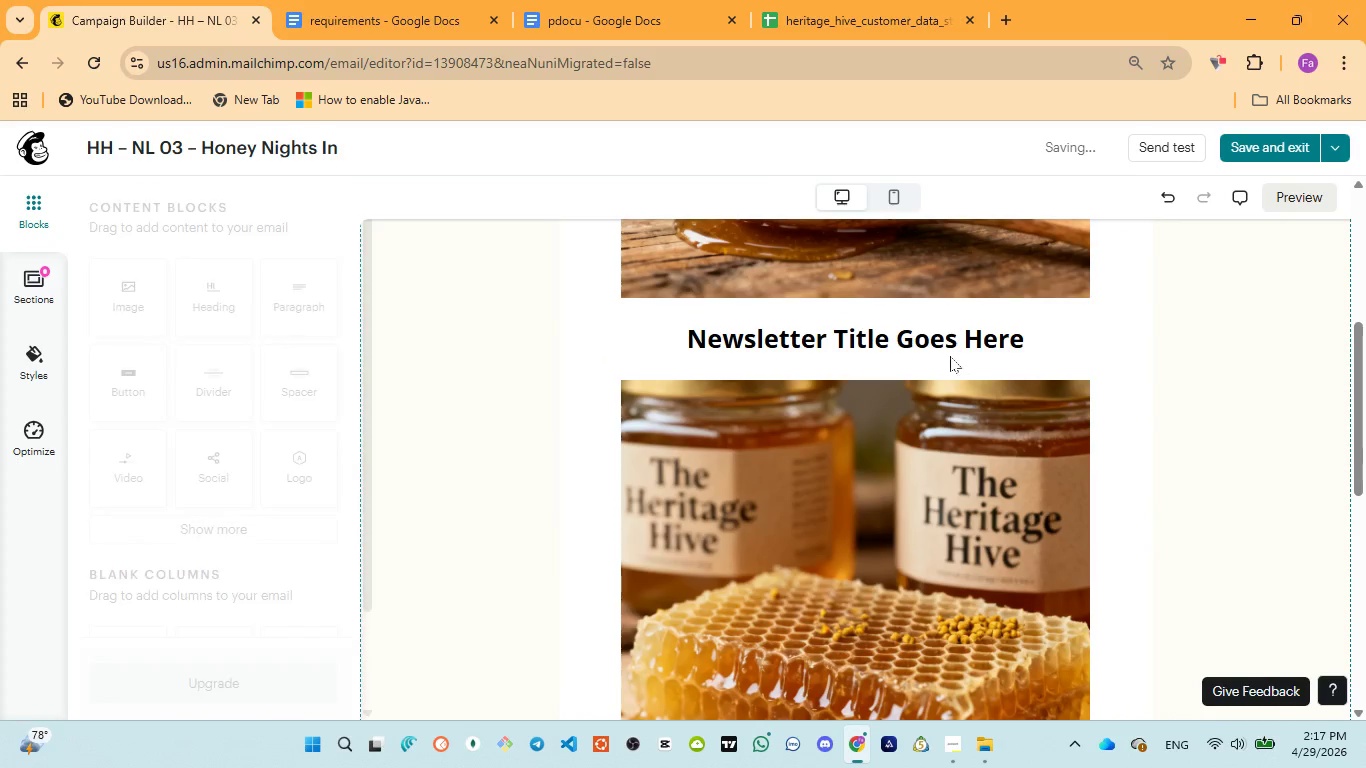 
left_click([945, 342])
 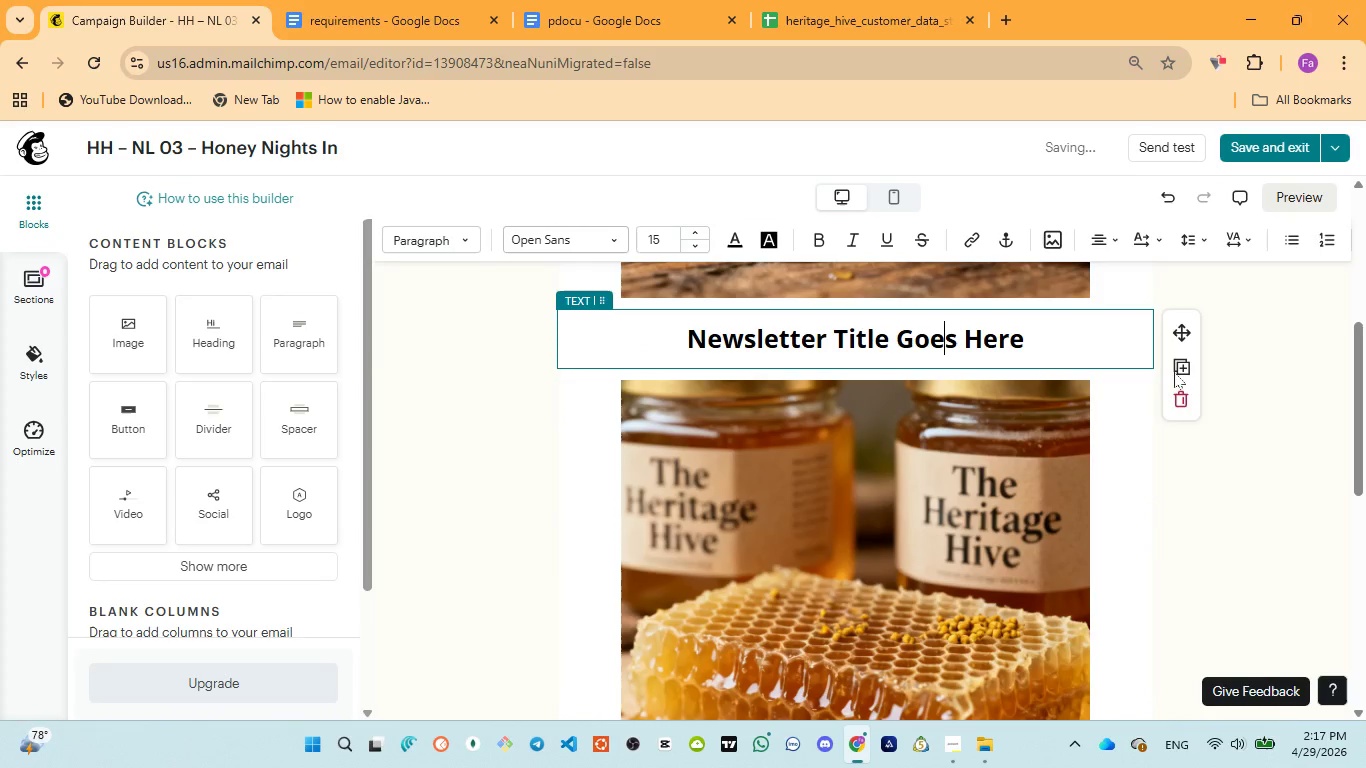 
left_click([1181, 392])
 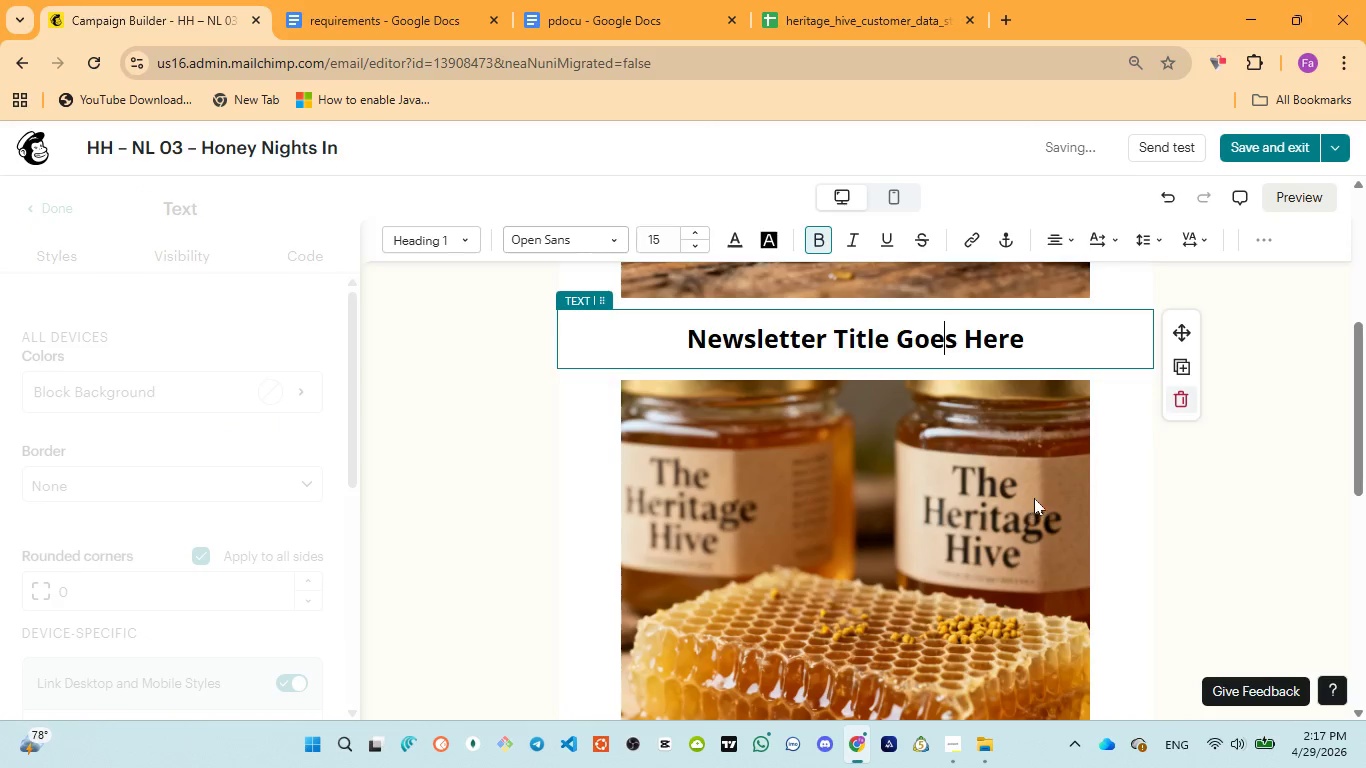 
scroll: coordinate [1023, 523], scroll_direction: down, amount: 5.0
 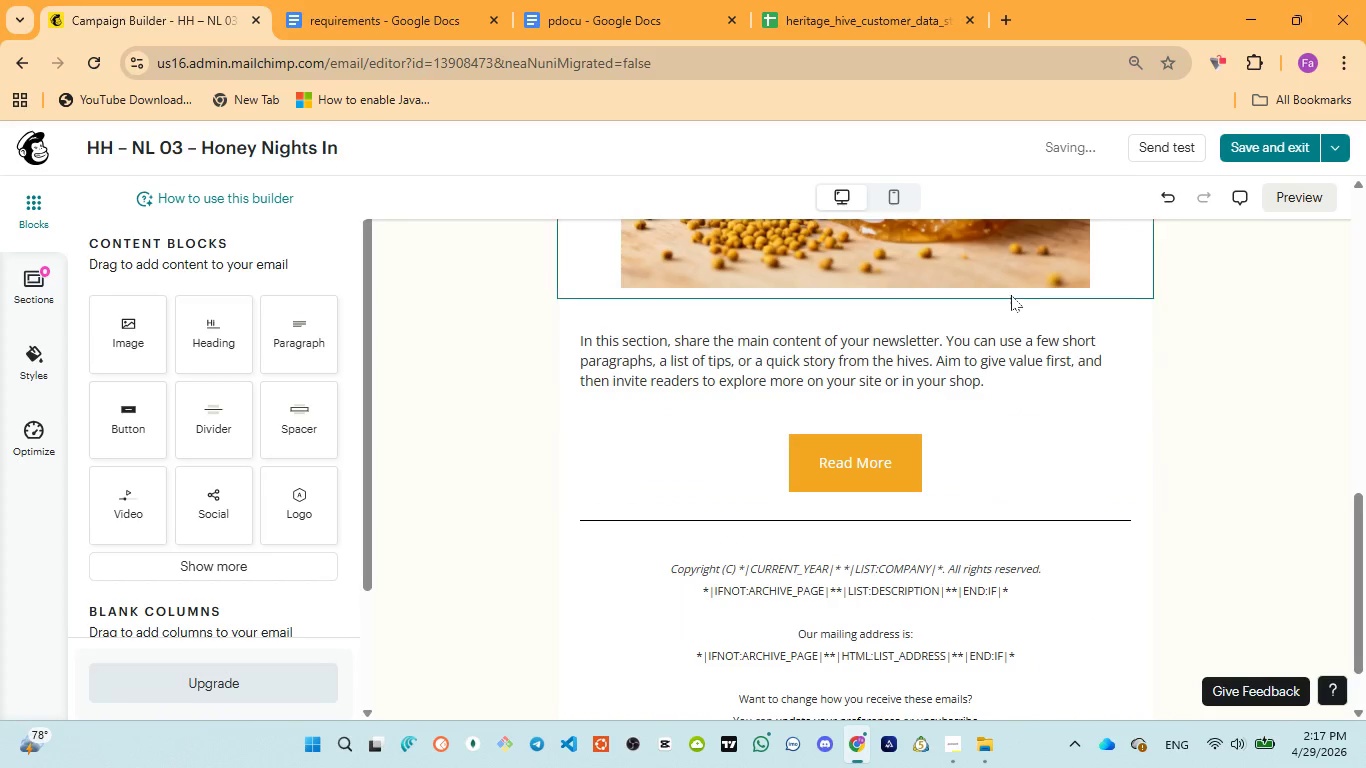 
left_click([1008, 266])
 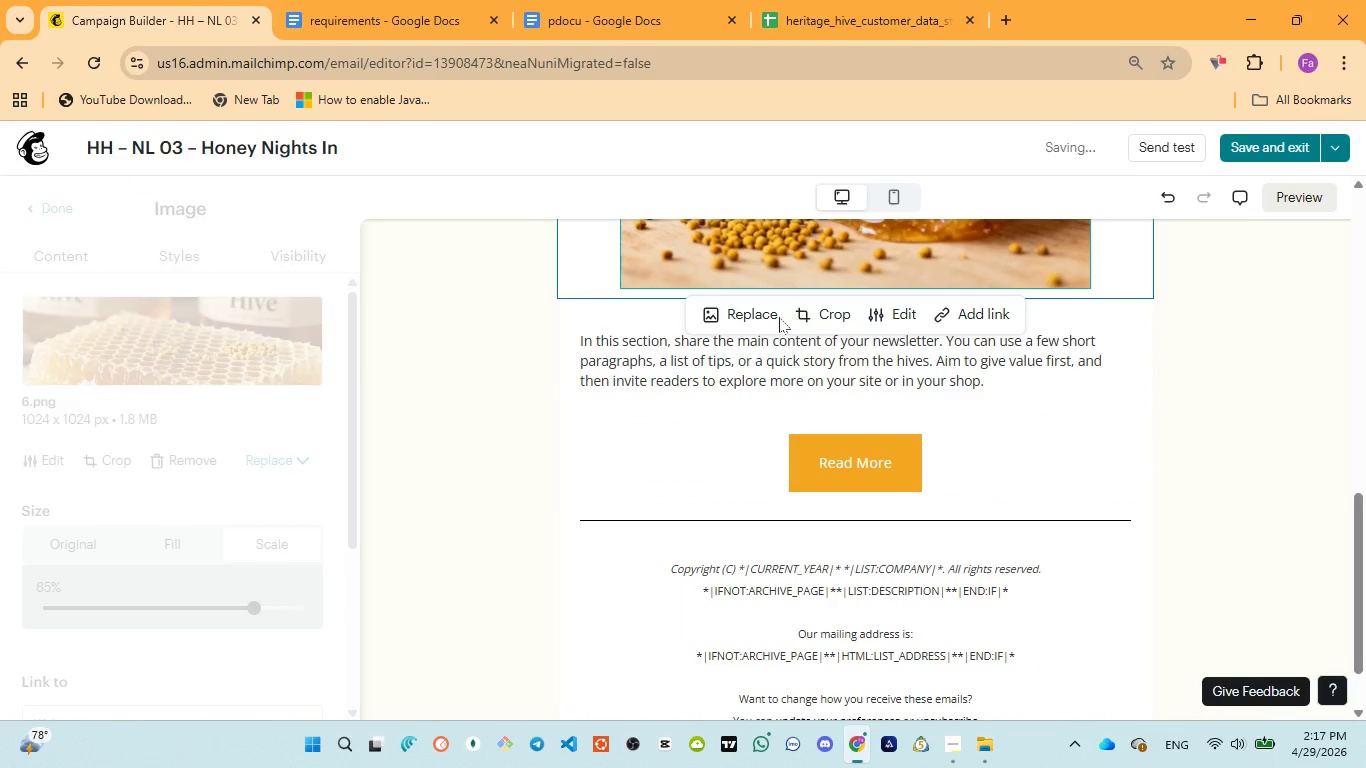 
scroll: coordinate [1204, 318], scroll_direction: up, amount: 4.0
 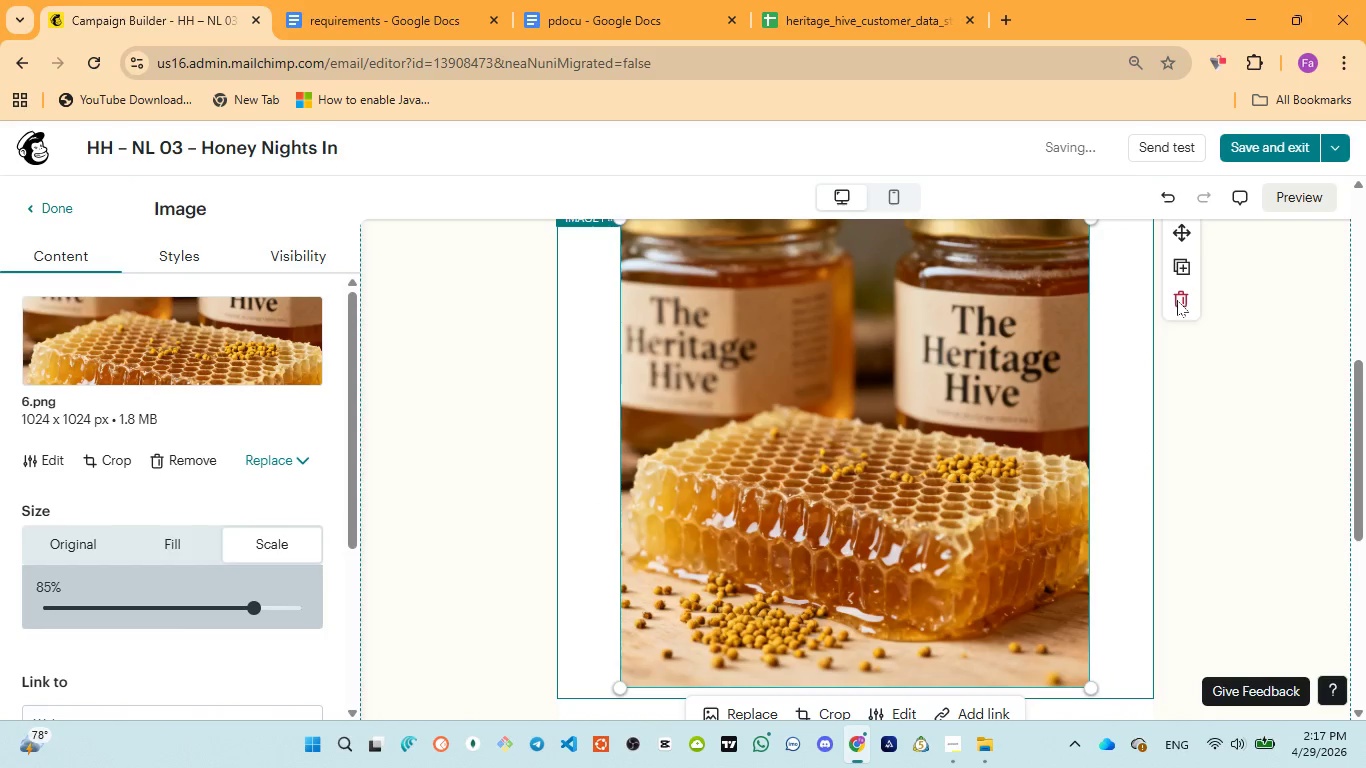 
left_click([1175, 298])
 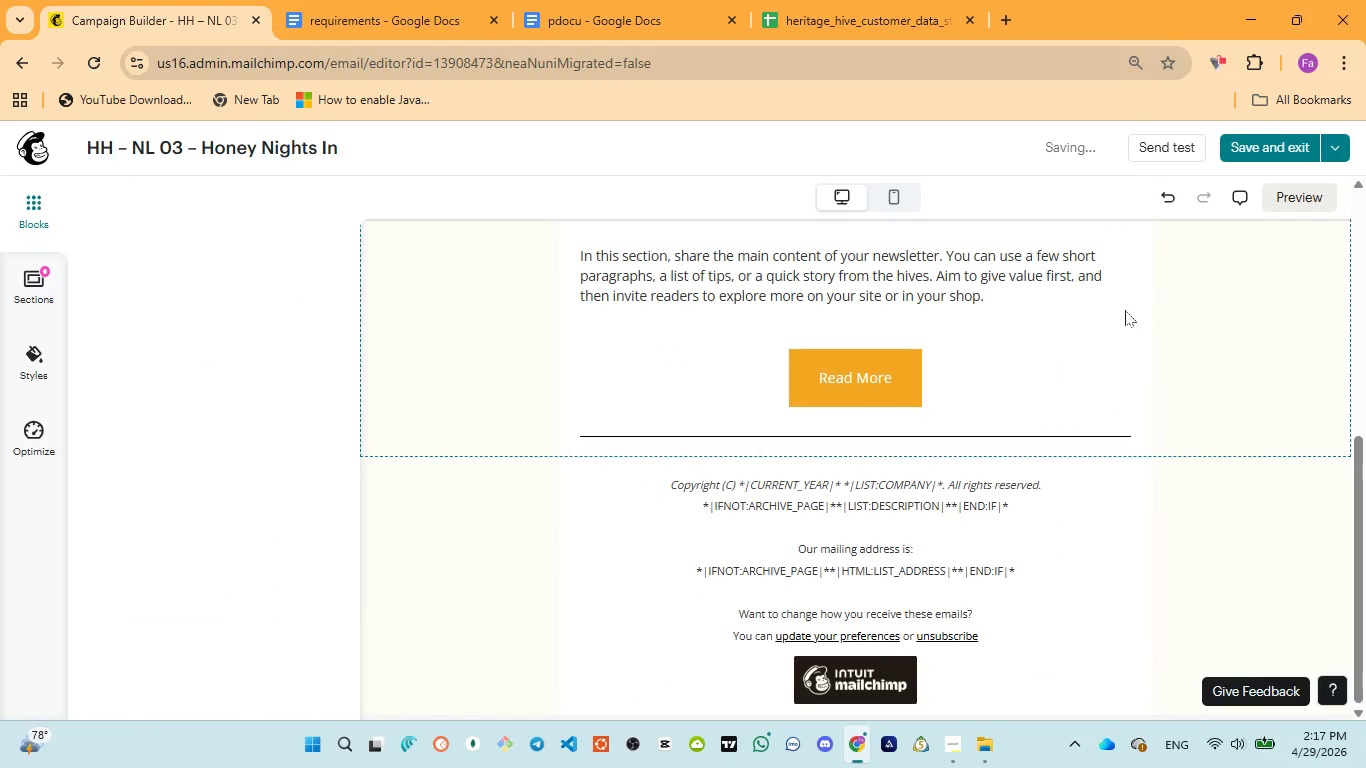 
scroll: coordinate [1066, 350], scroll_direction: up, amount: 9.0
 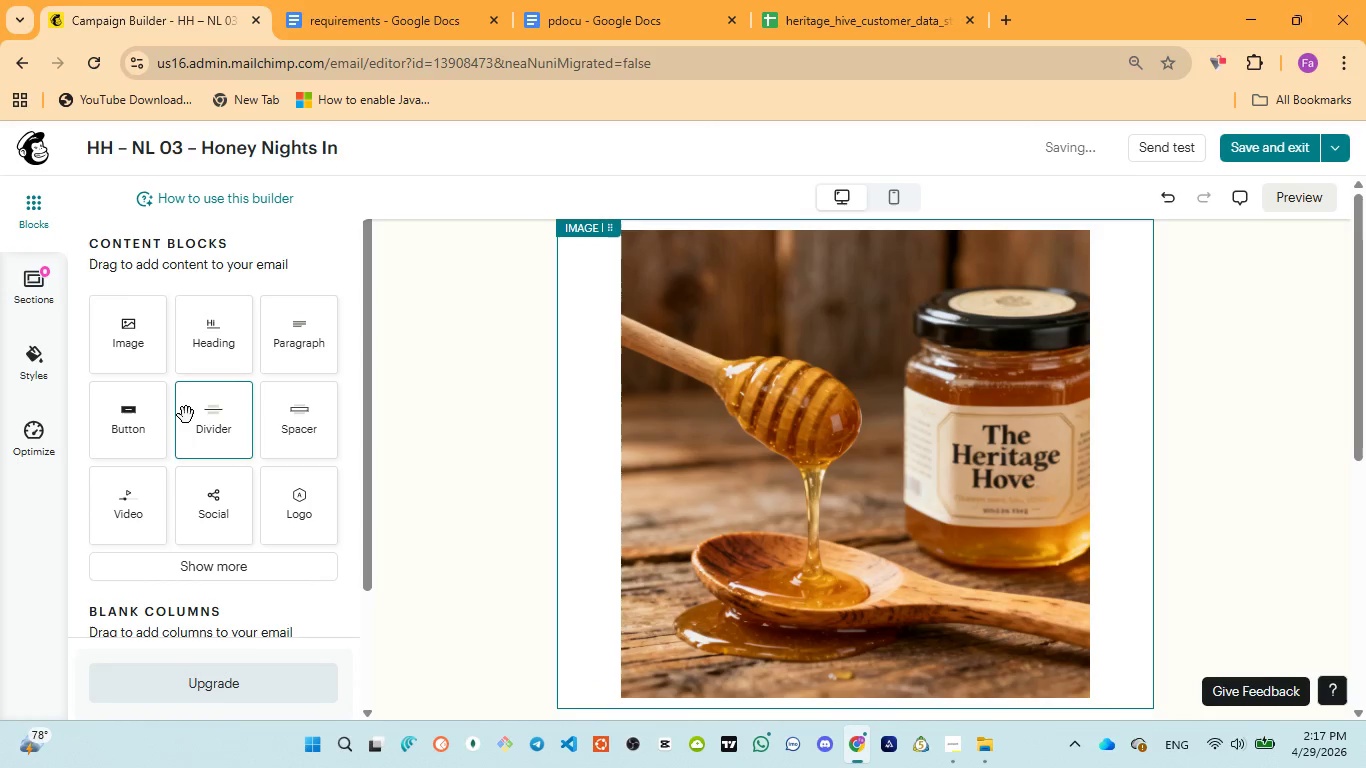 
scroll: coordinate [1101, 521], scroll_direction: down, amount: 4.0
 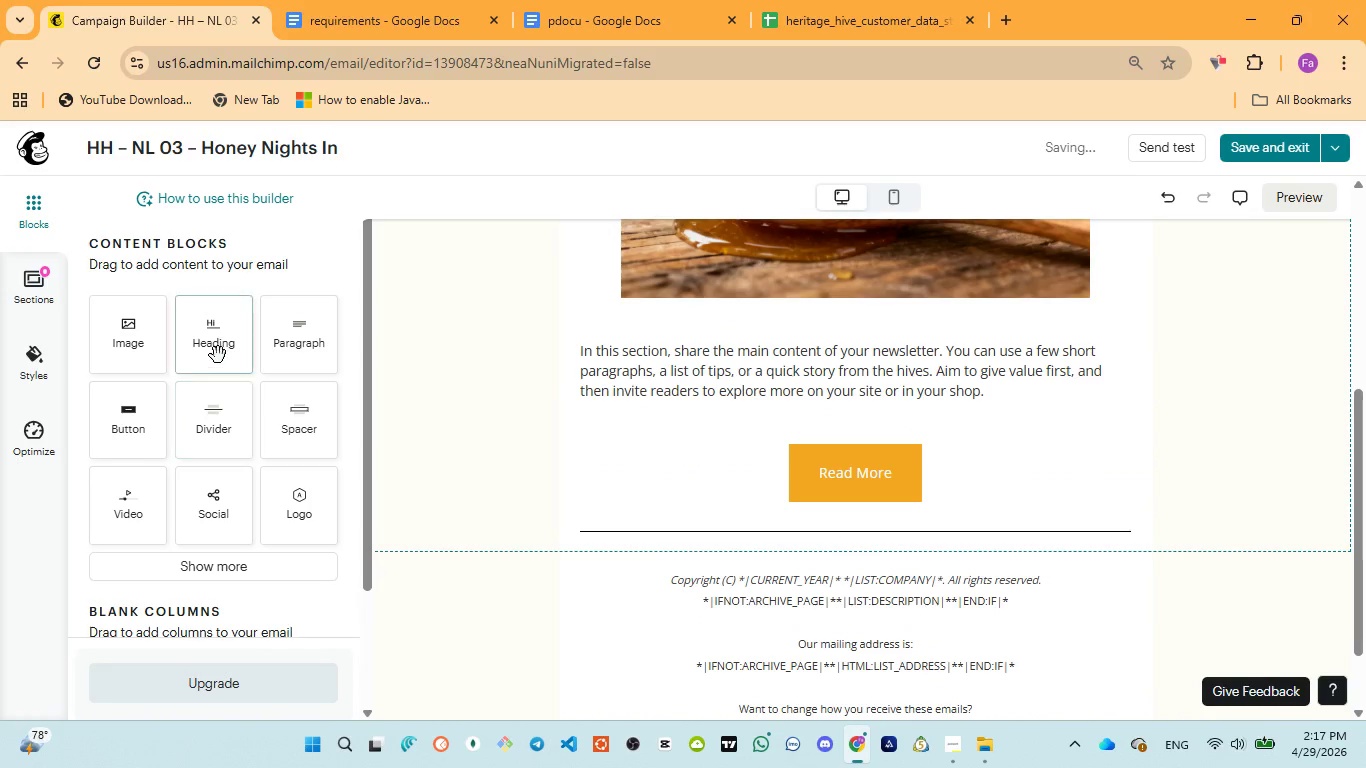 
left_click_drag(start_coordinate=[224, 349], to_coordinate=[807, 437])
 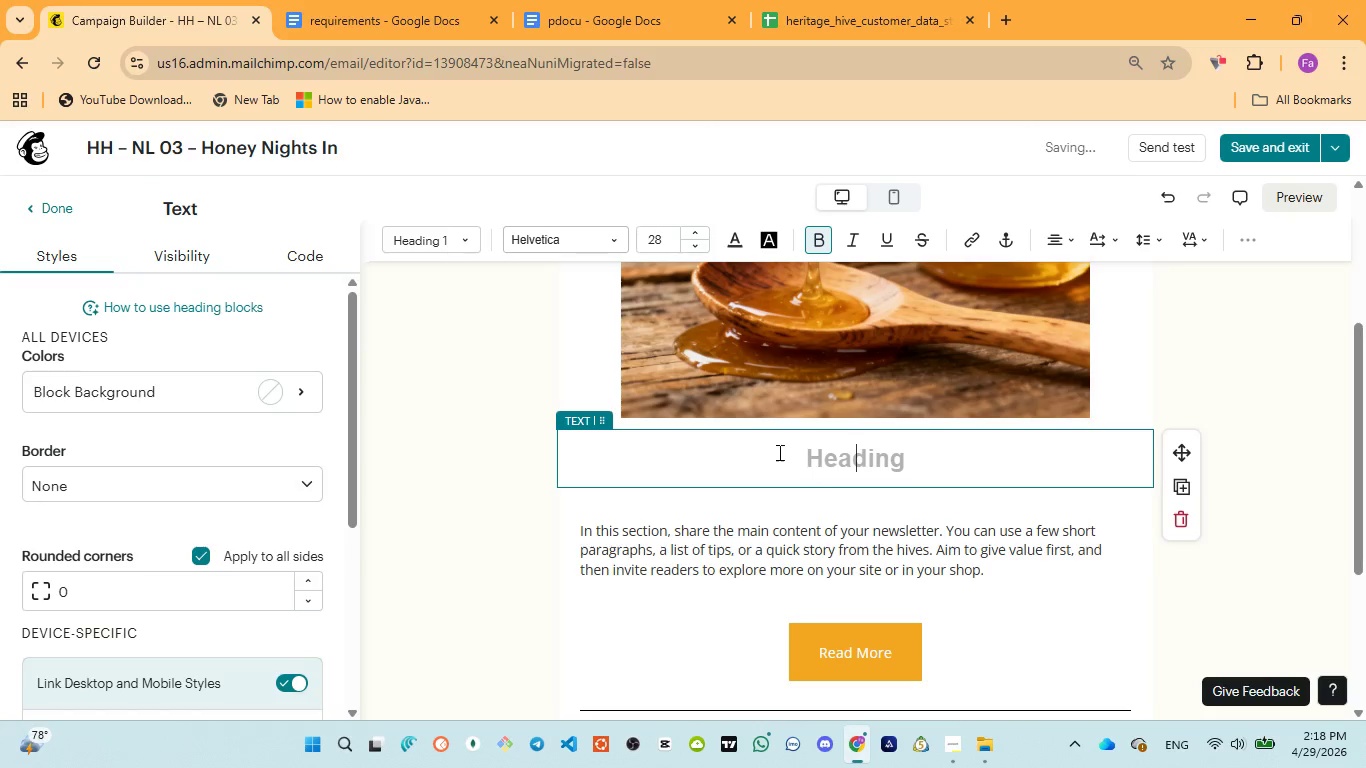 
left_click([601, 0])
 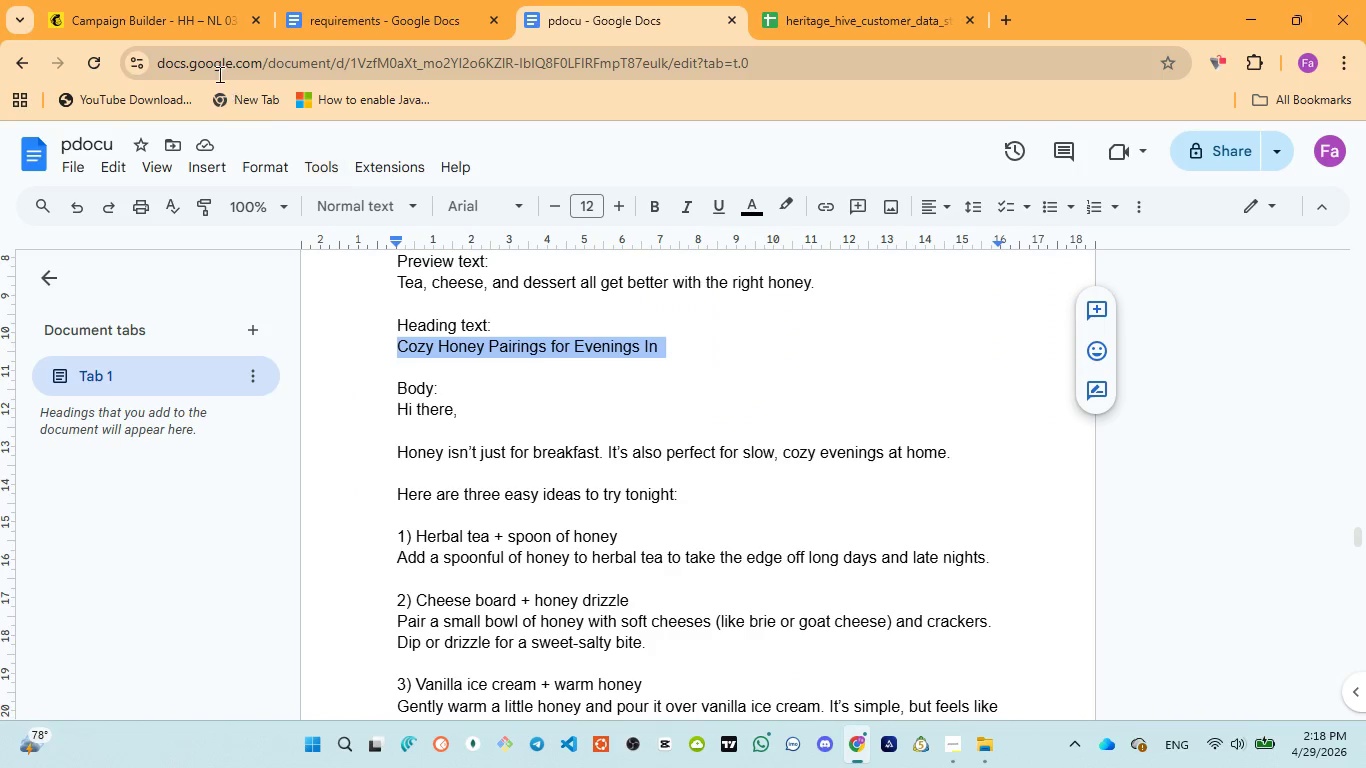 
left_click([142, 13])
 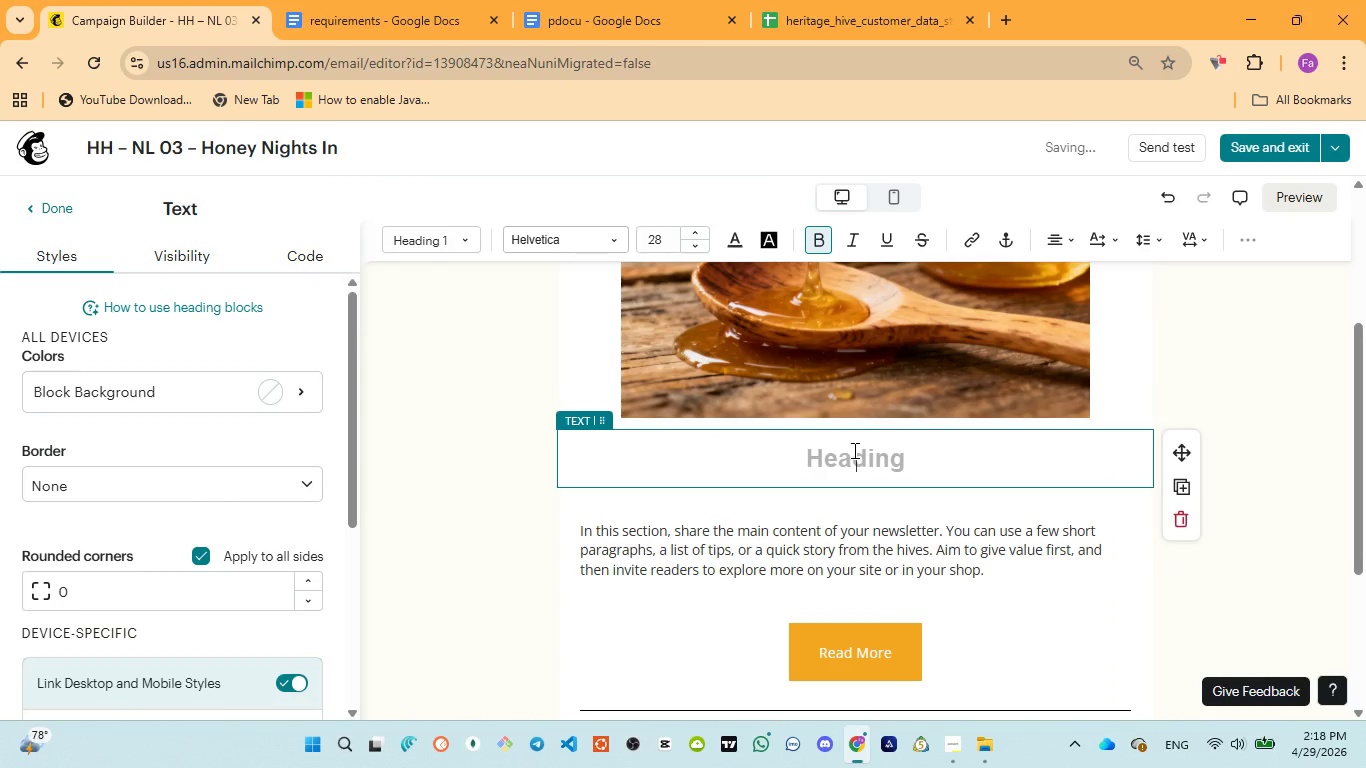 
type(Cozy honey pairing)
 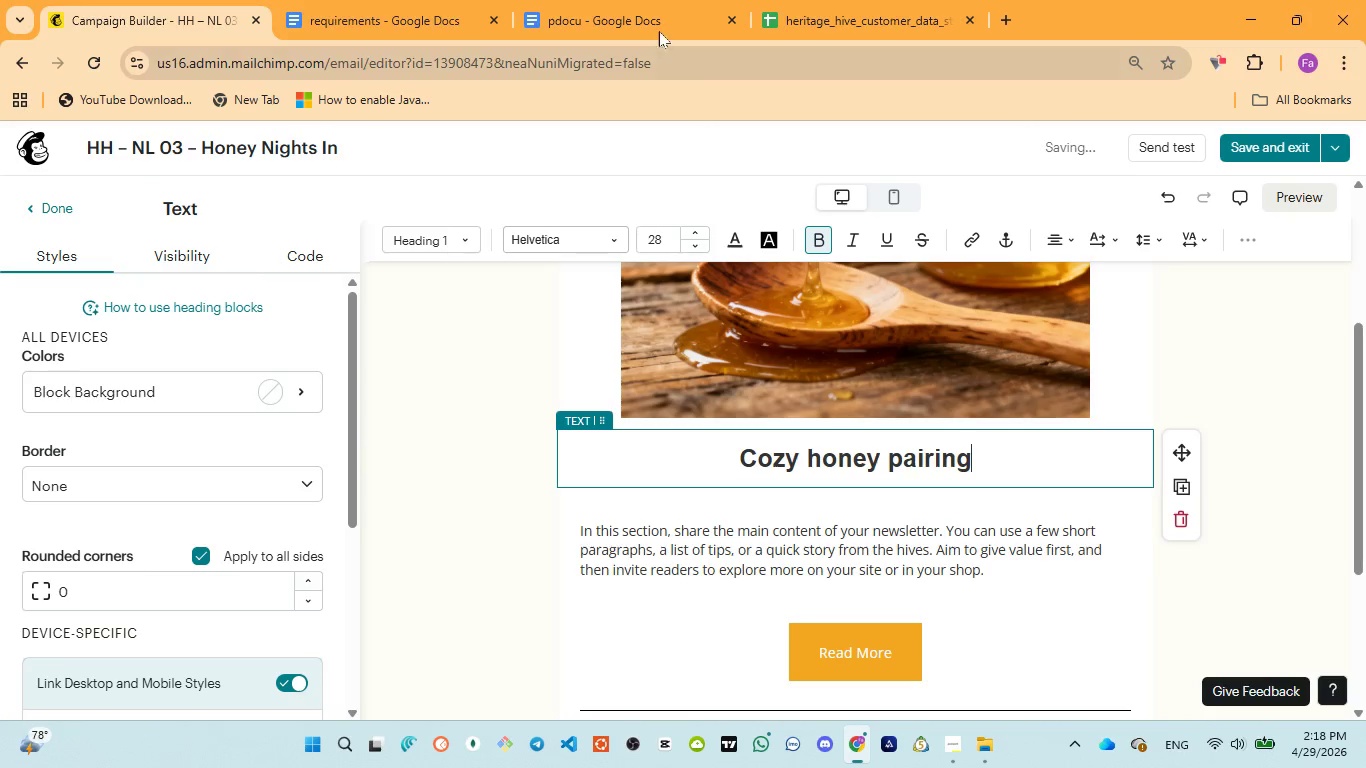 
left_click([649, 3])
 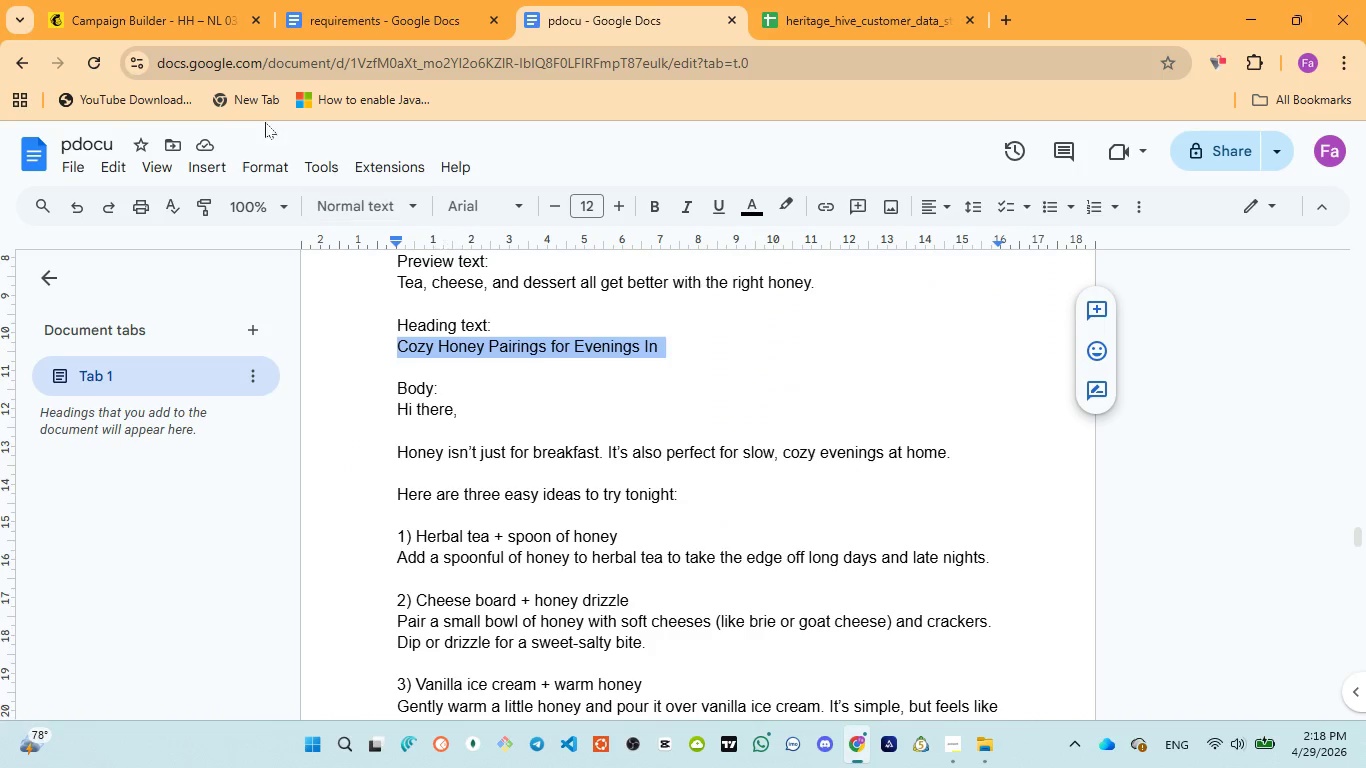 
left_click([156, 15])
 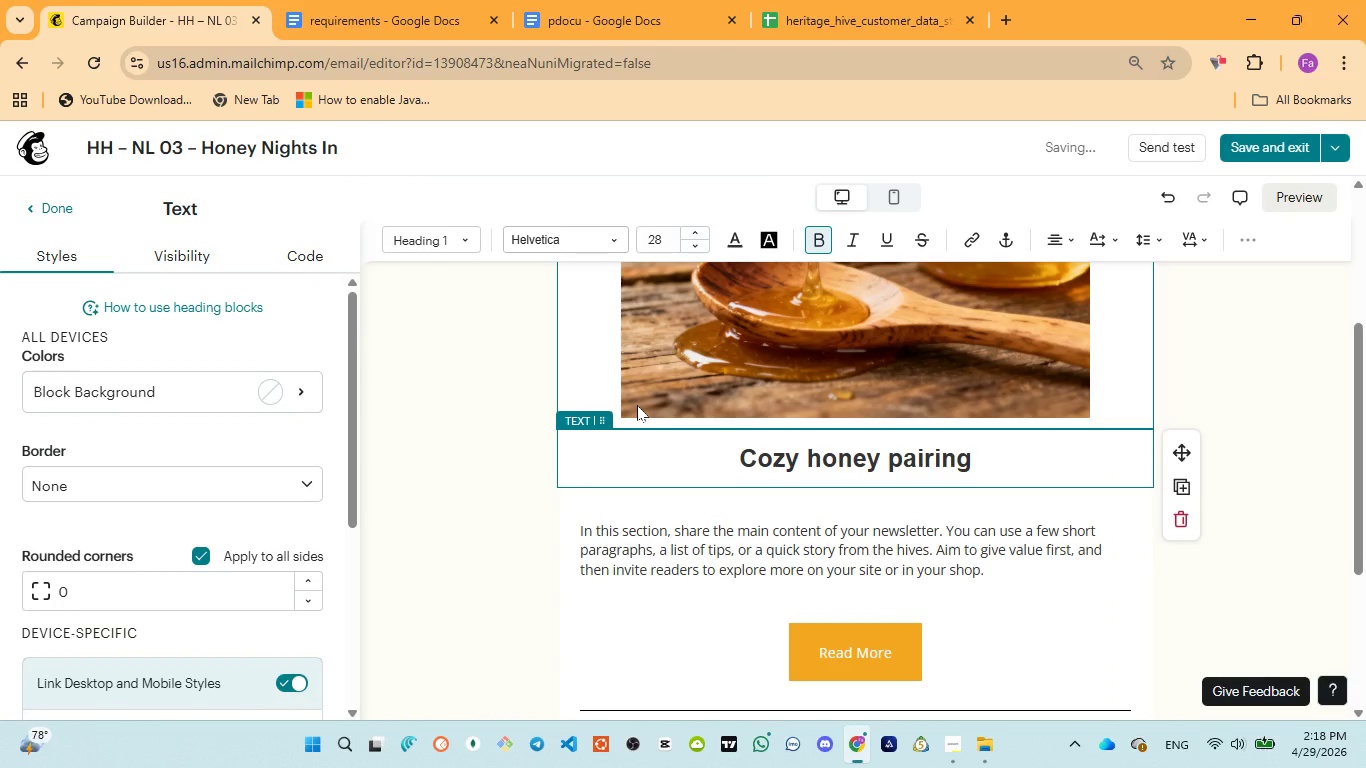 
type(s for evenings in)
 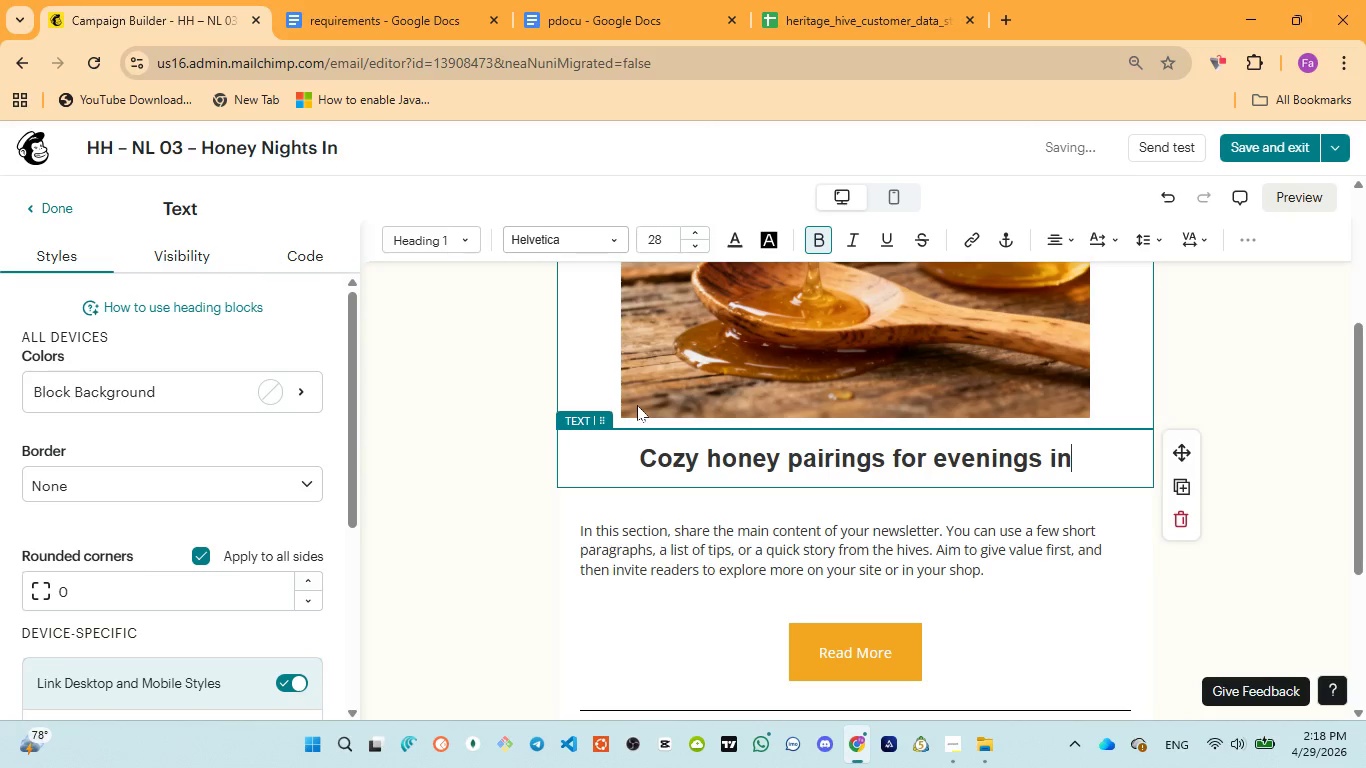 
key(Control+ControlLeft)
 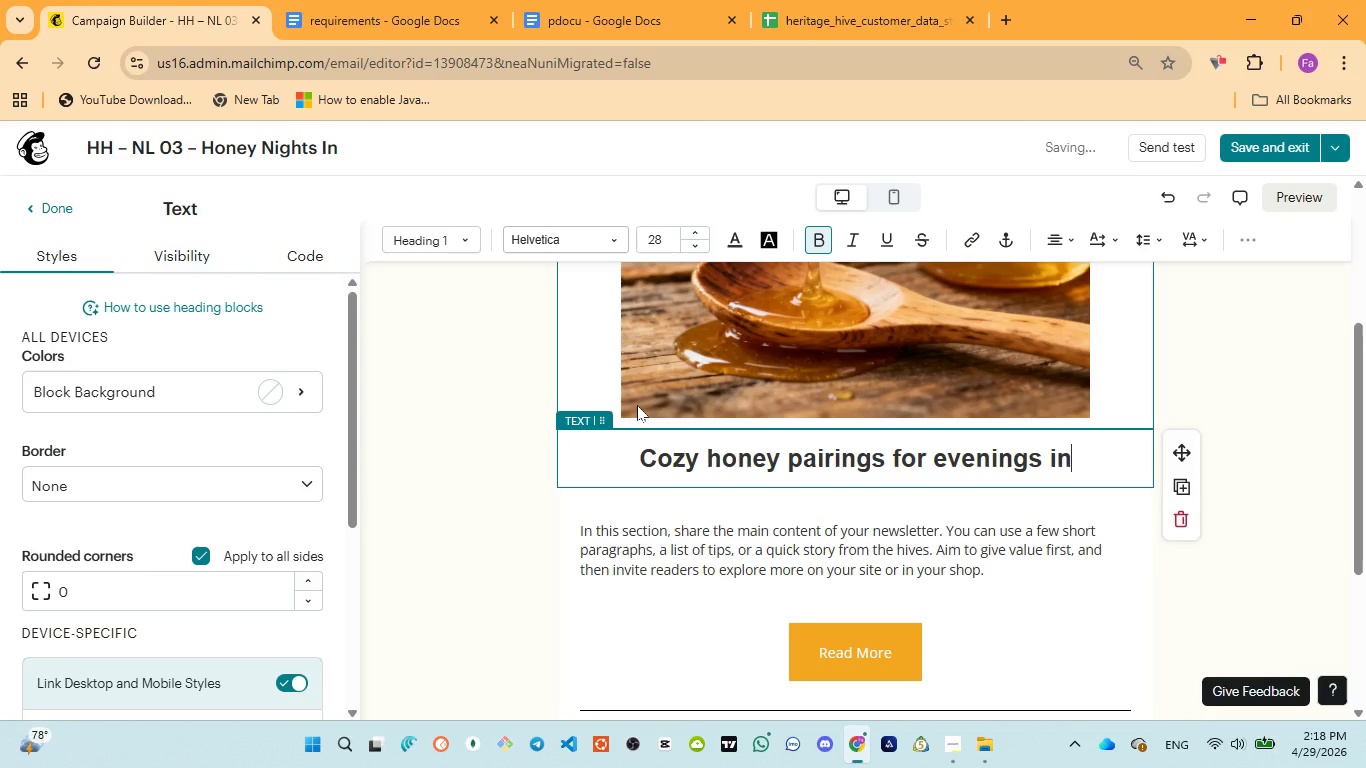 
key(Control+A)
 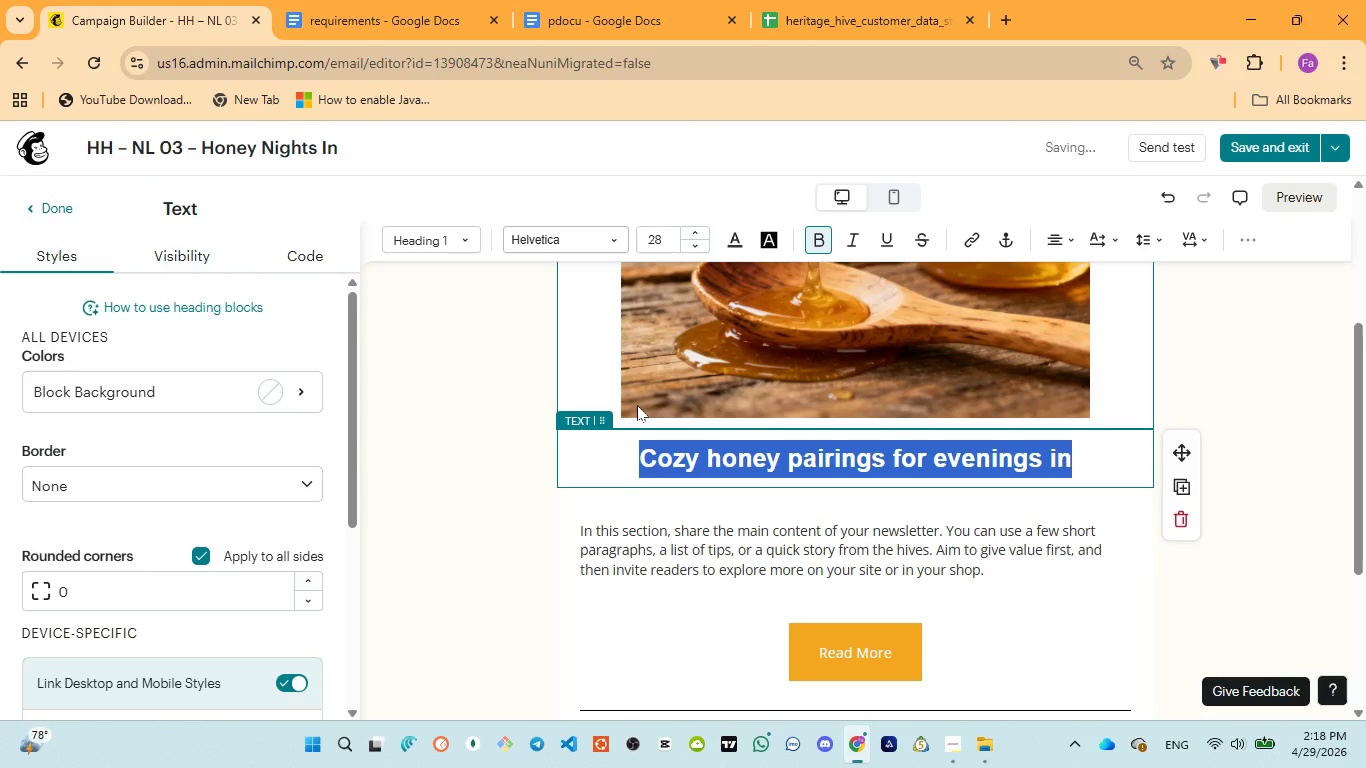 
key(Control+ControlLeft)
 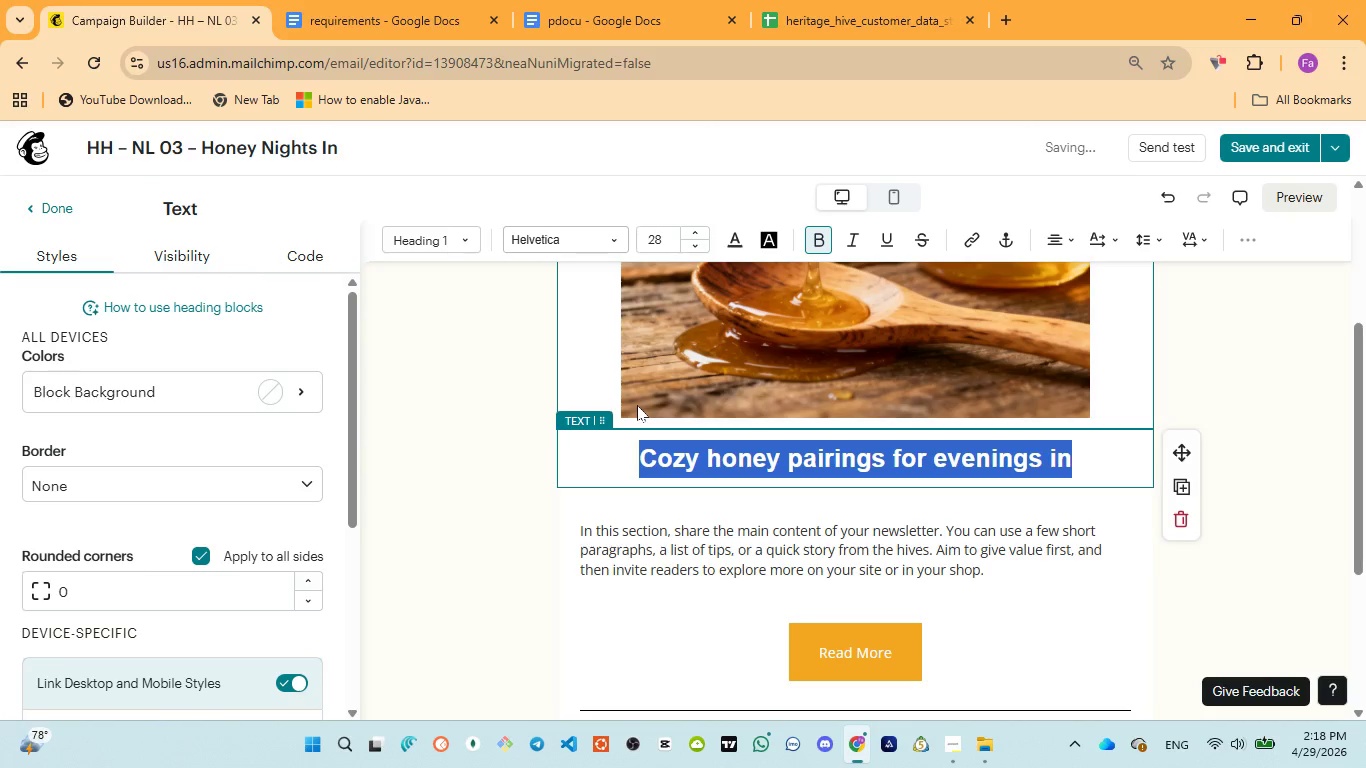 
key(Control+V)
 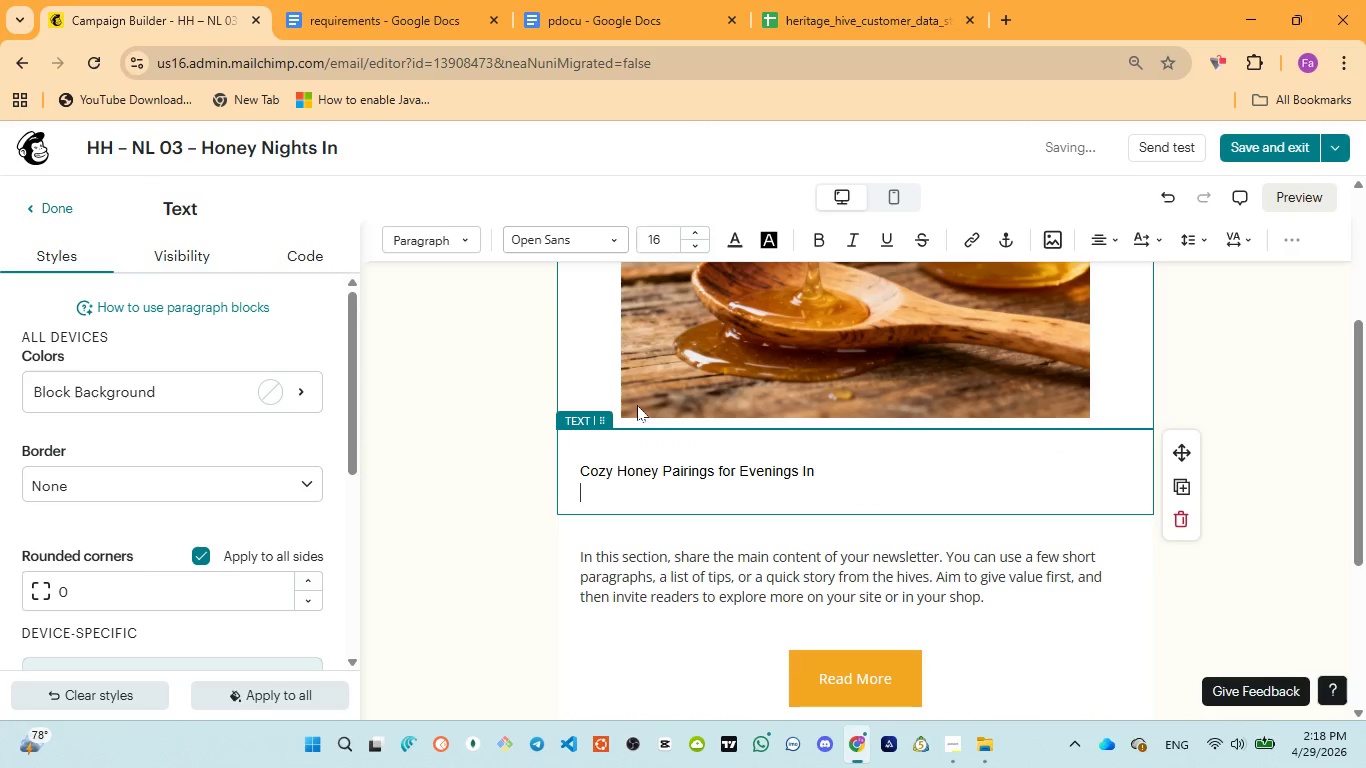 
key(Control+ControlLeft)
 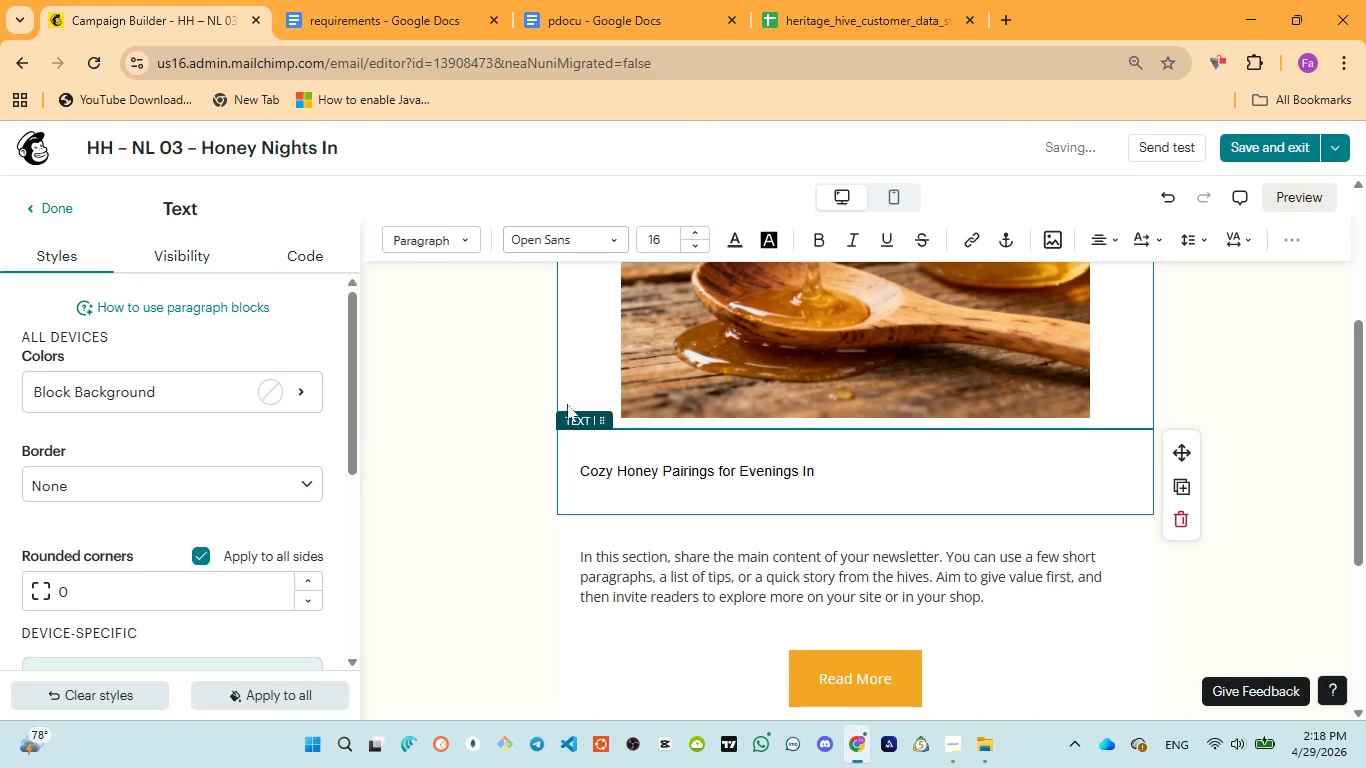 
key(Control+A)
 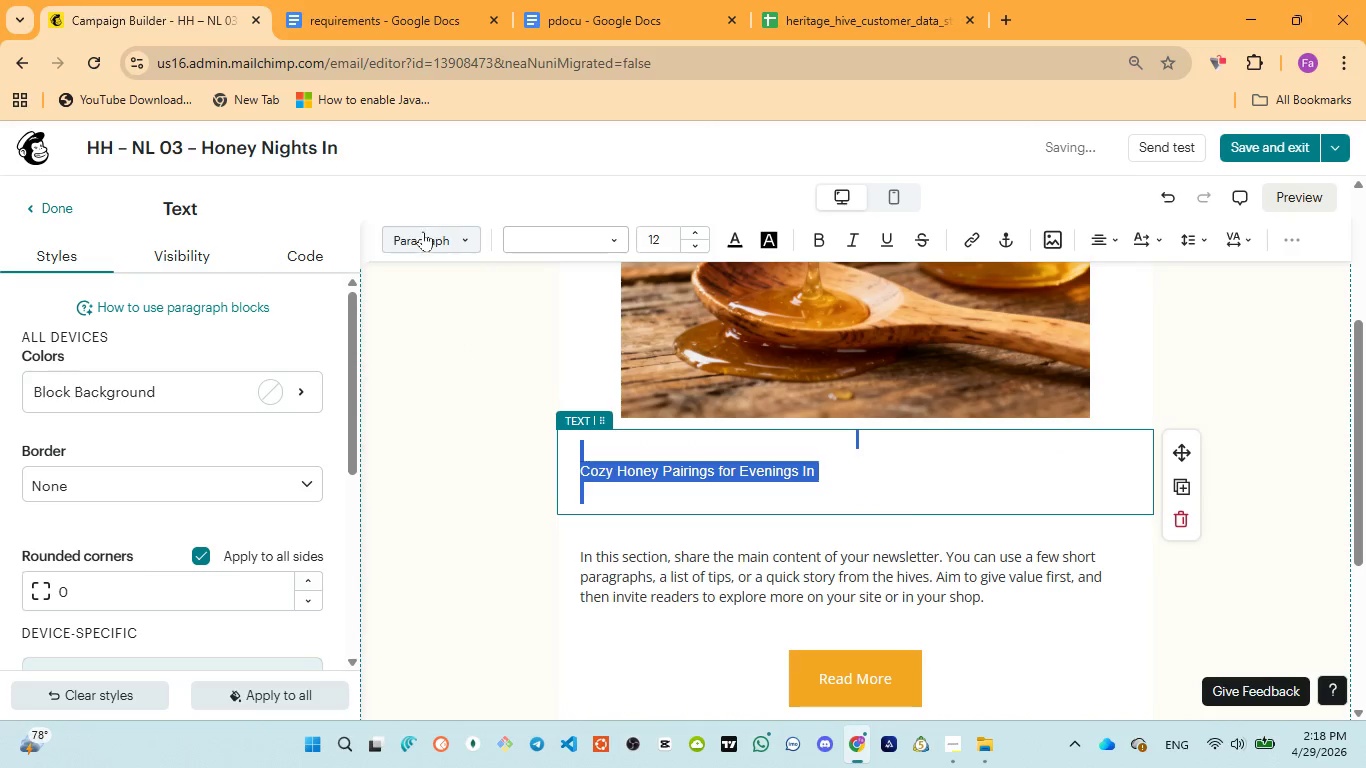 
left_click([424, 232])
 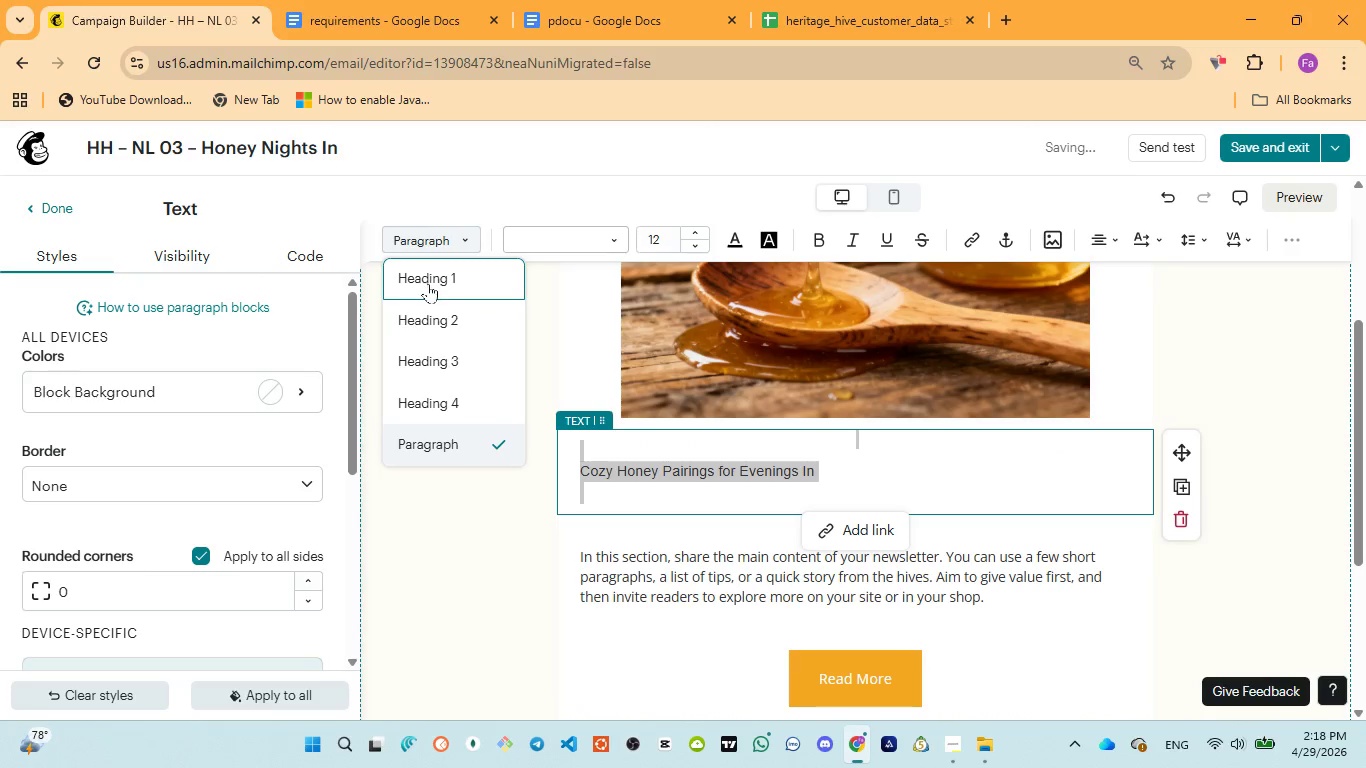 
left_click([430, 279])
 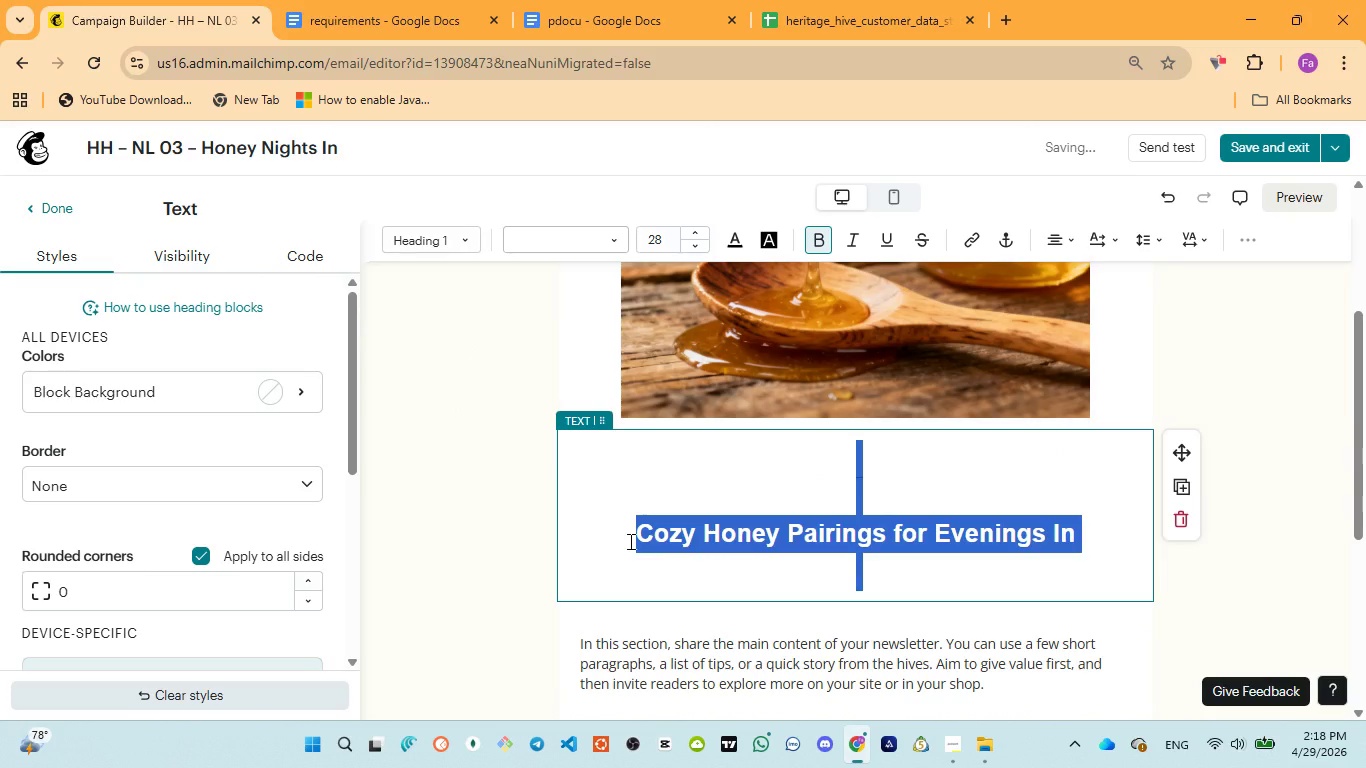 
left_click([629, 541])
 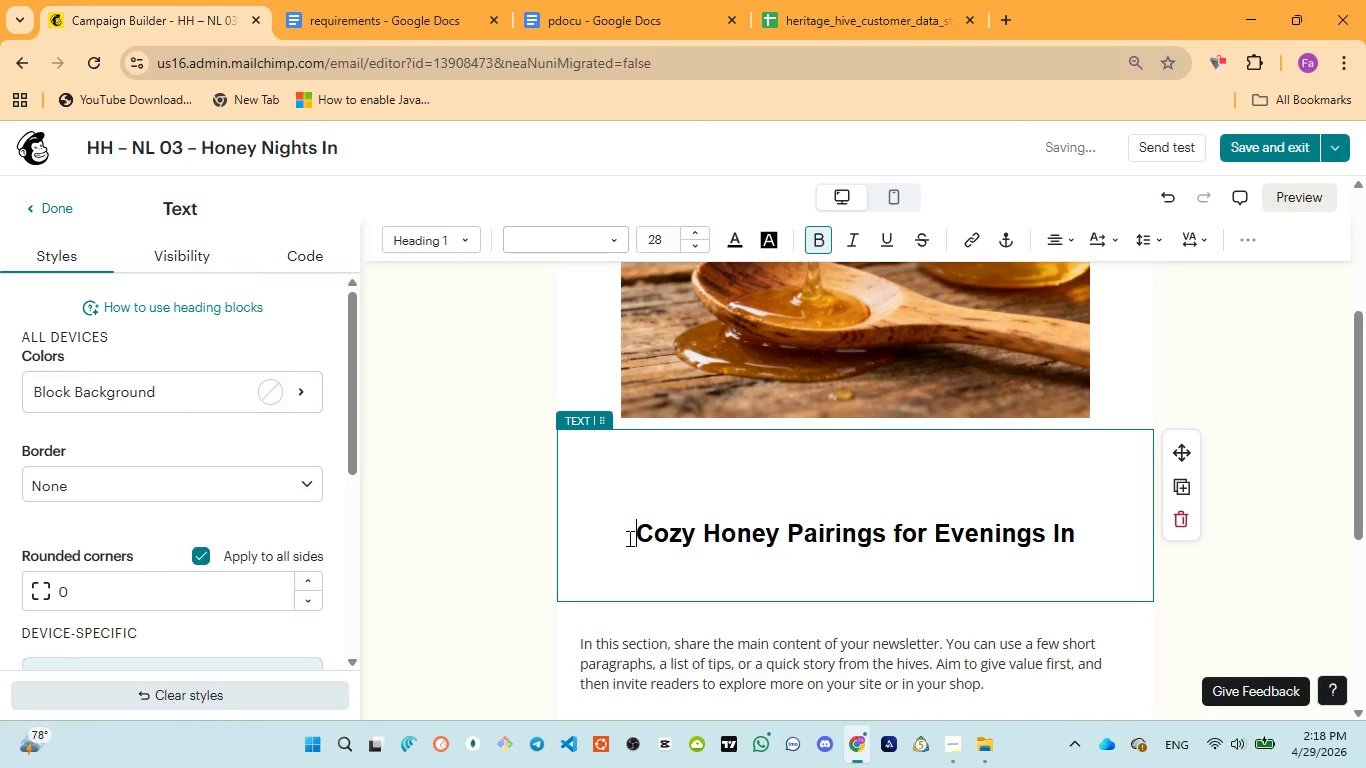 
key(Backspace)
 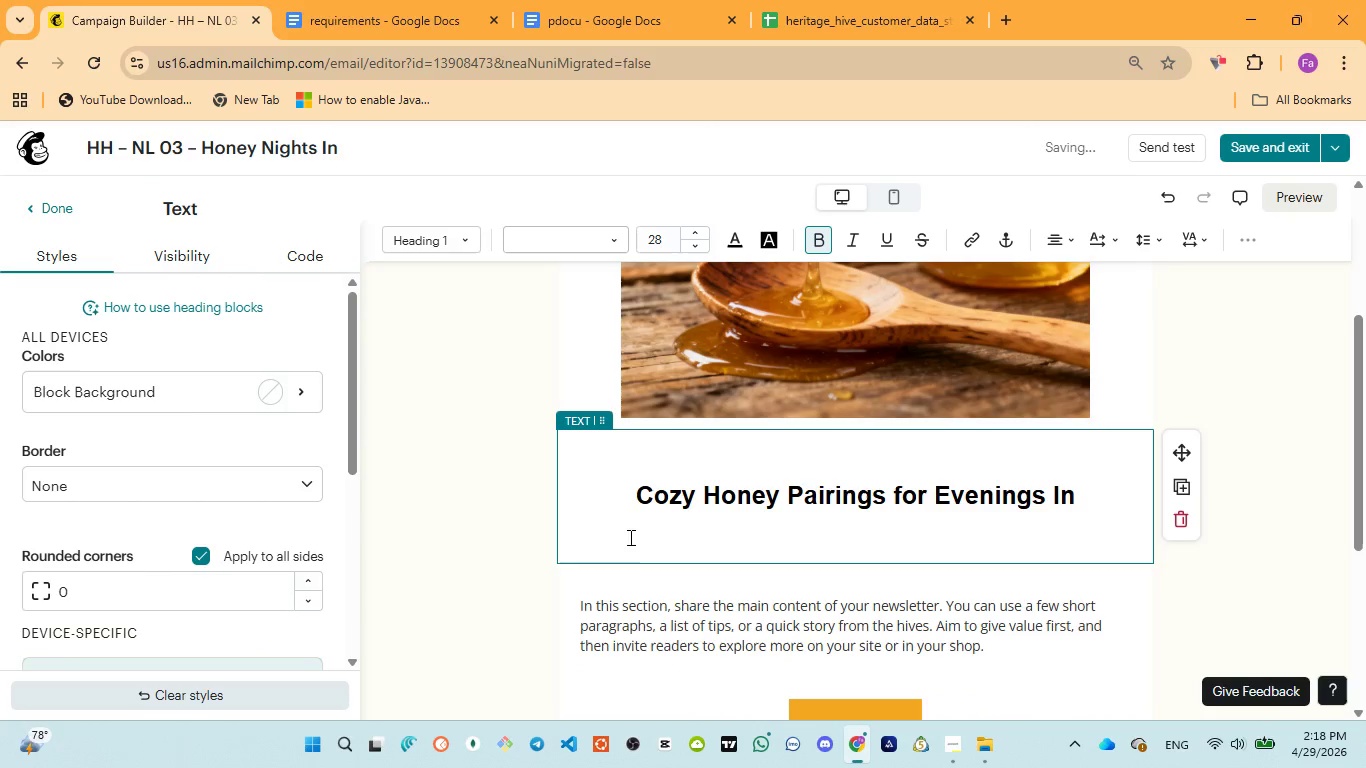 
key(Backspace)
 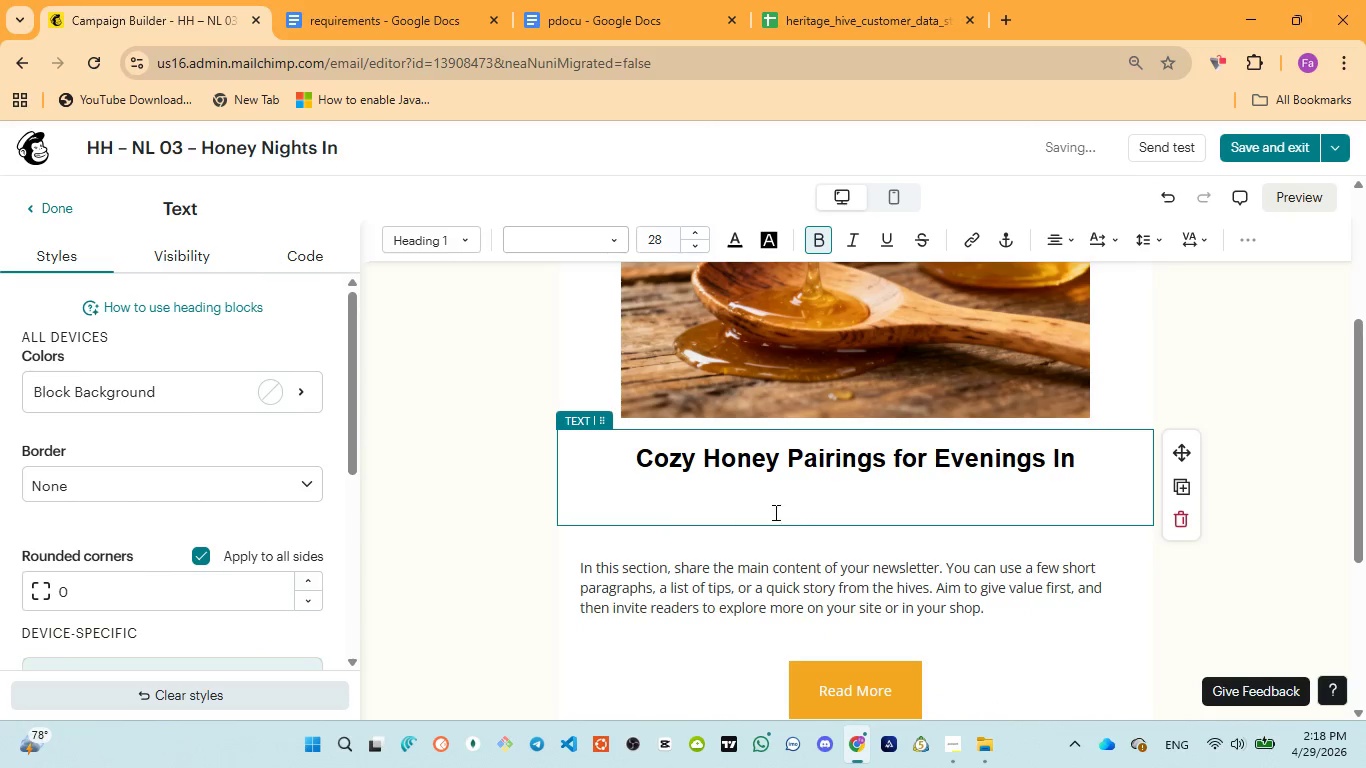 
key(Backspace)
 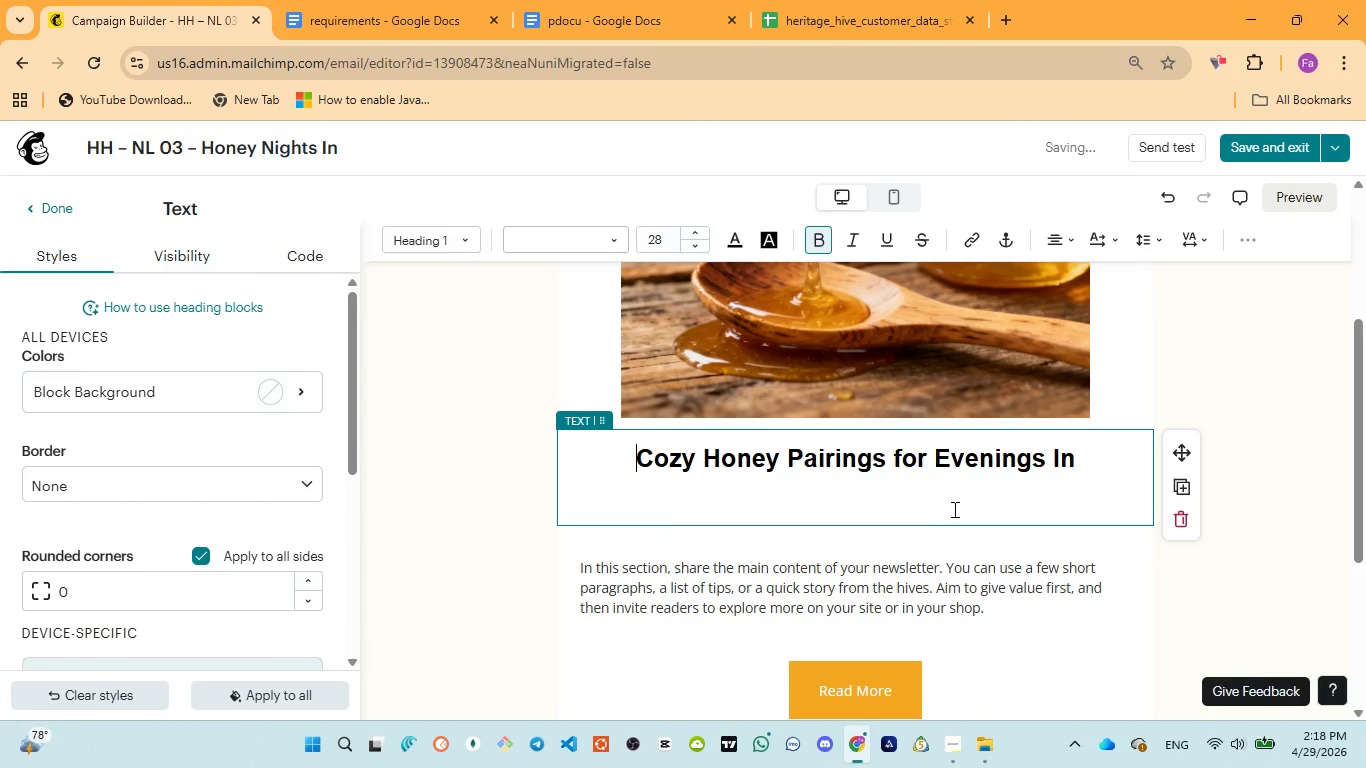 
left_click([953, 509])
 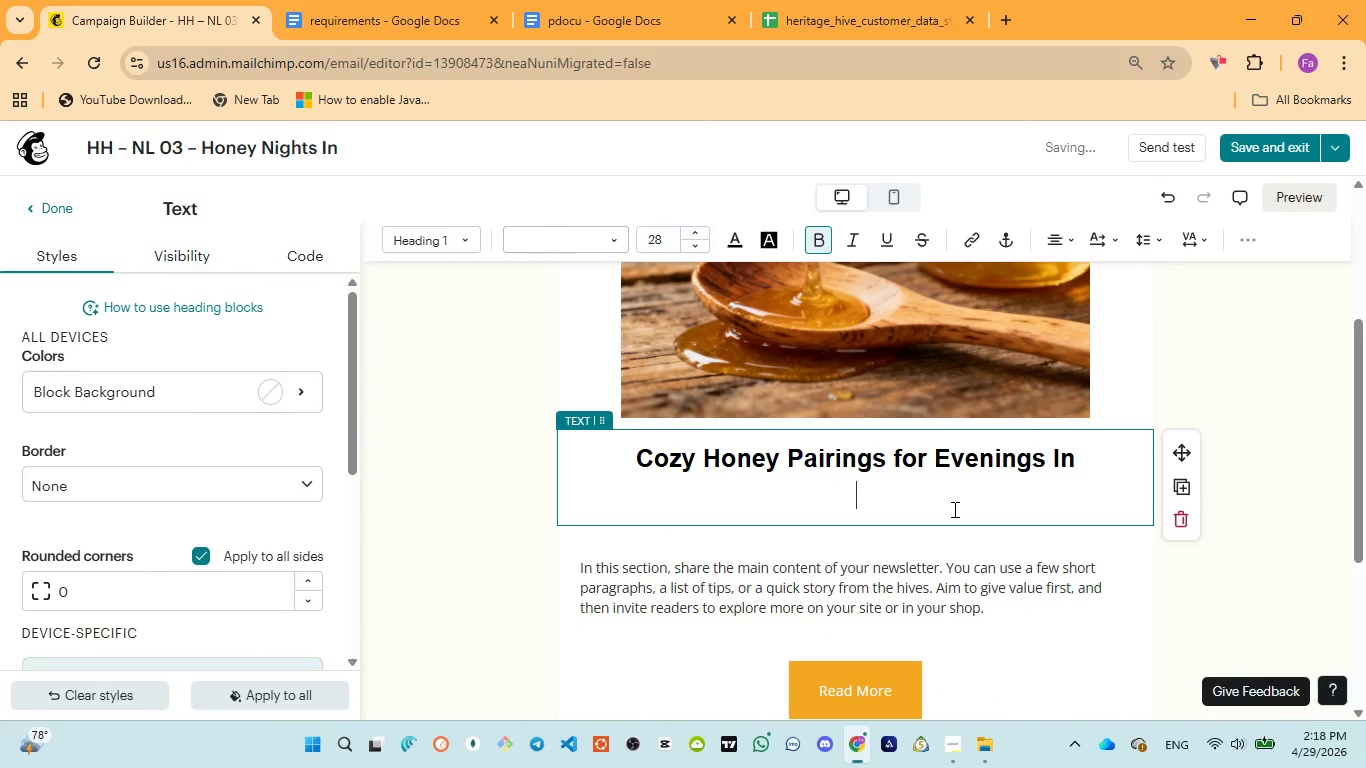 
key(Backspace)
 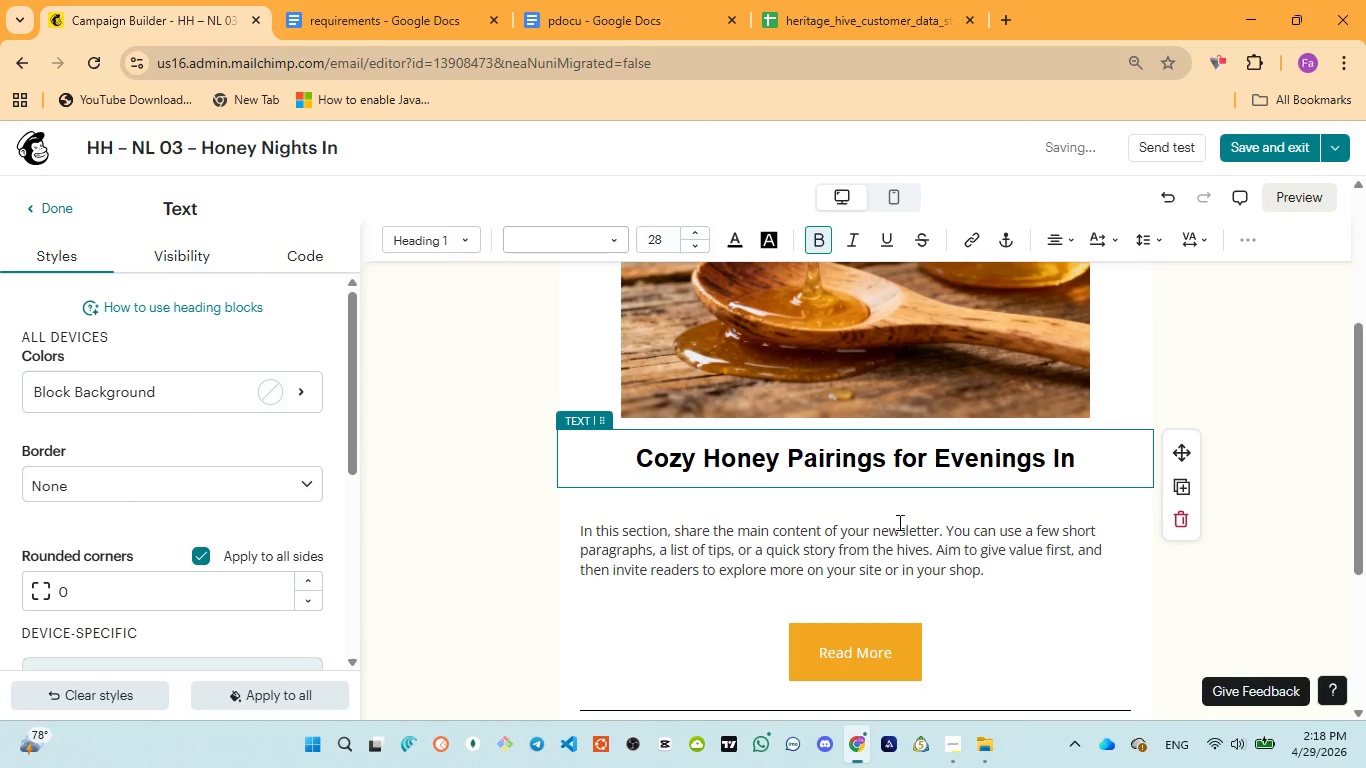 
left_click([886, 530])
 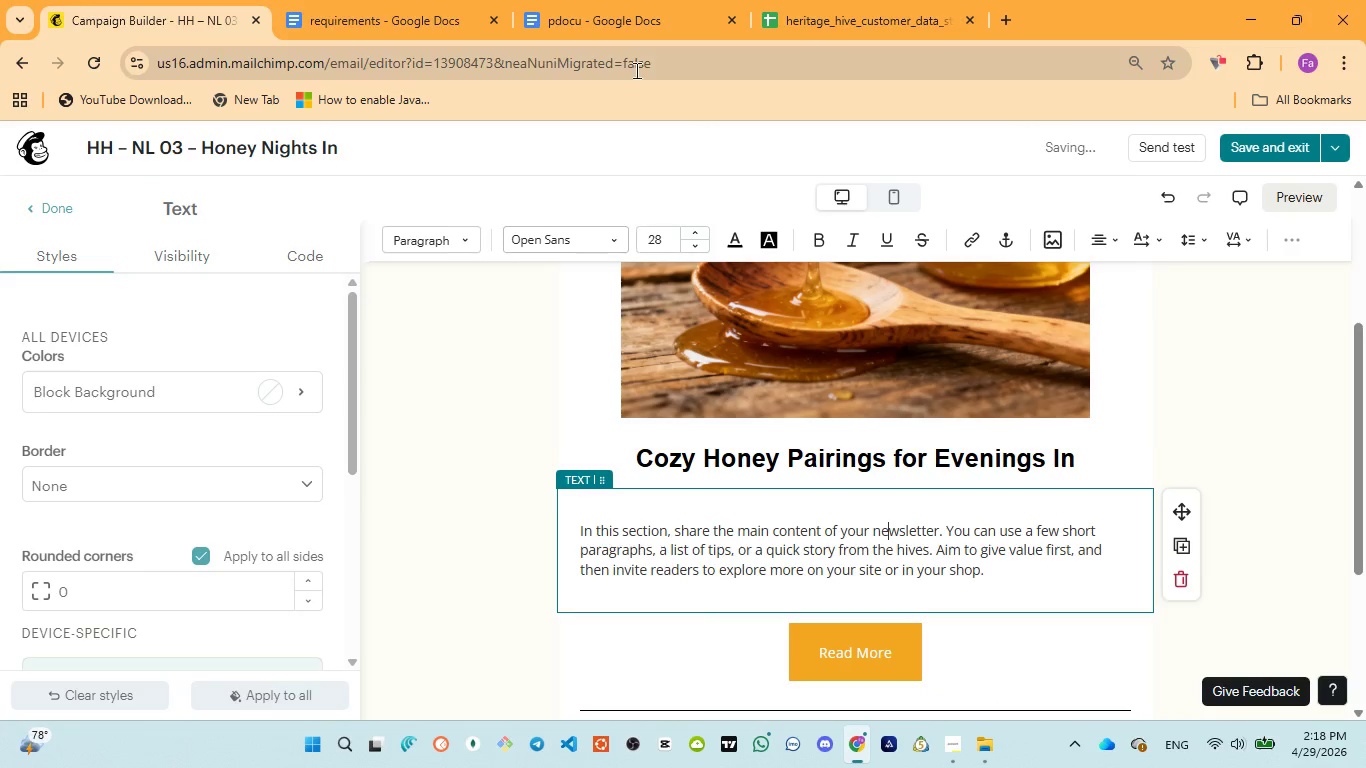 
left_click([622, 24])
 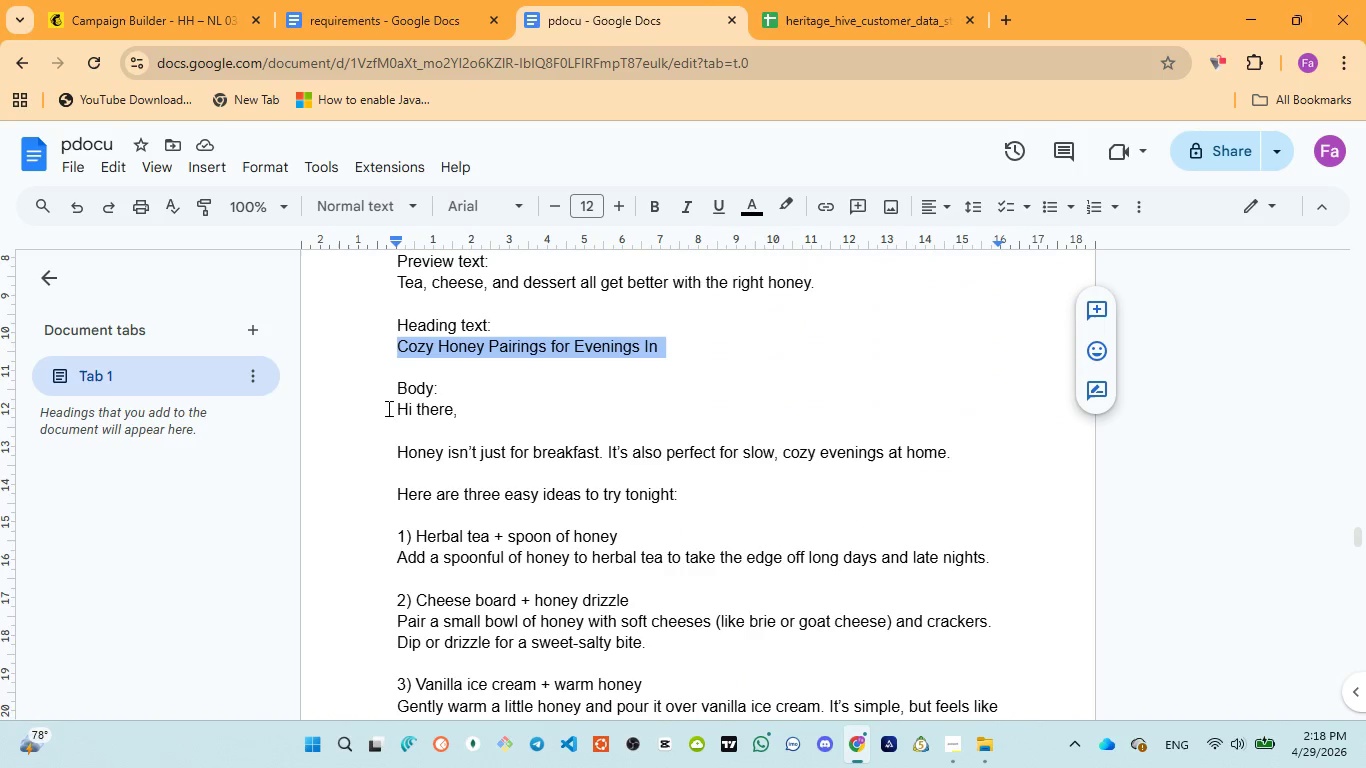 
left_click_drag(start_coordinate=[399, 411], to_coordinate=[614, 561])
 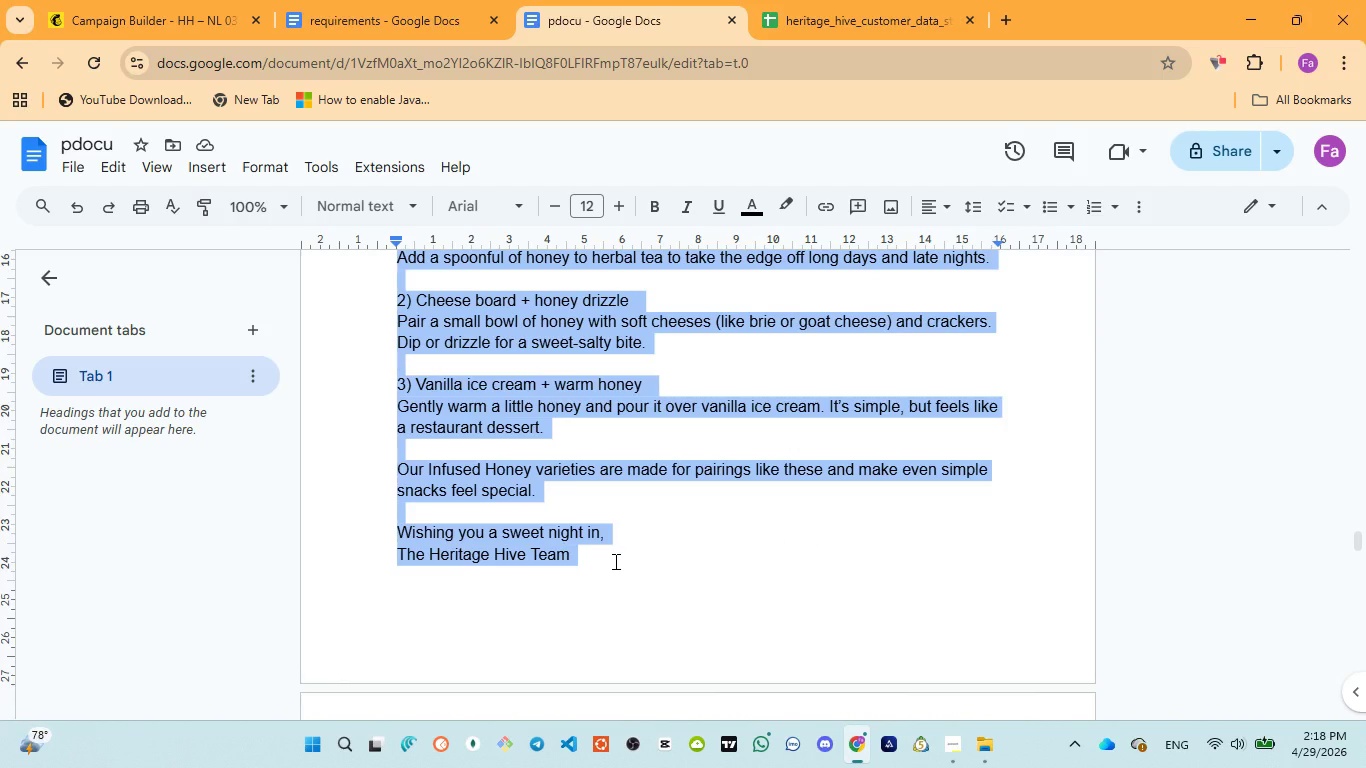 
scroll: coordinate [463, 489], scroll_direction: down, amount: 2.0
 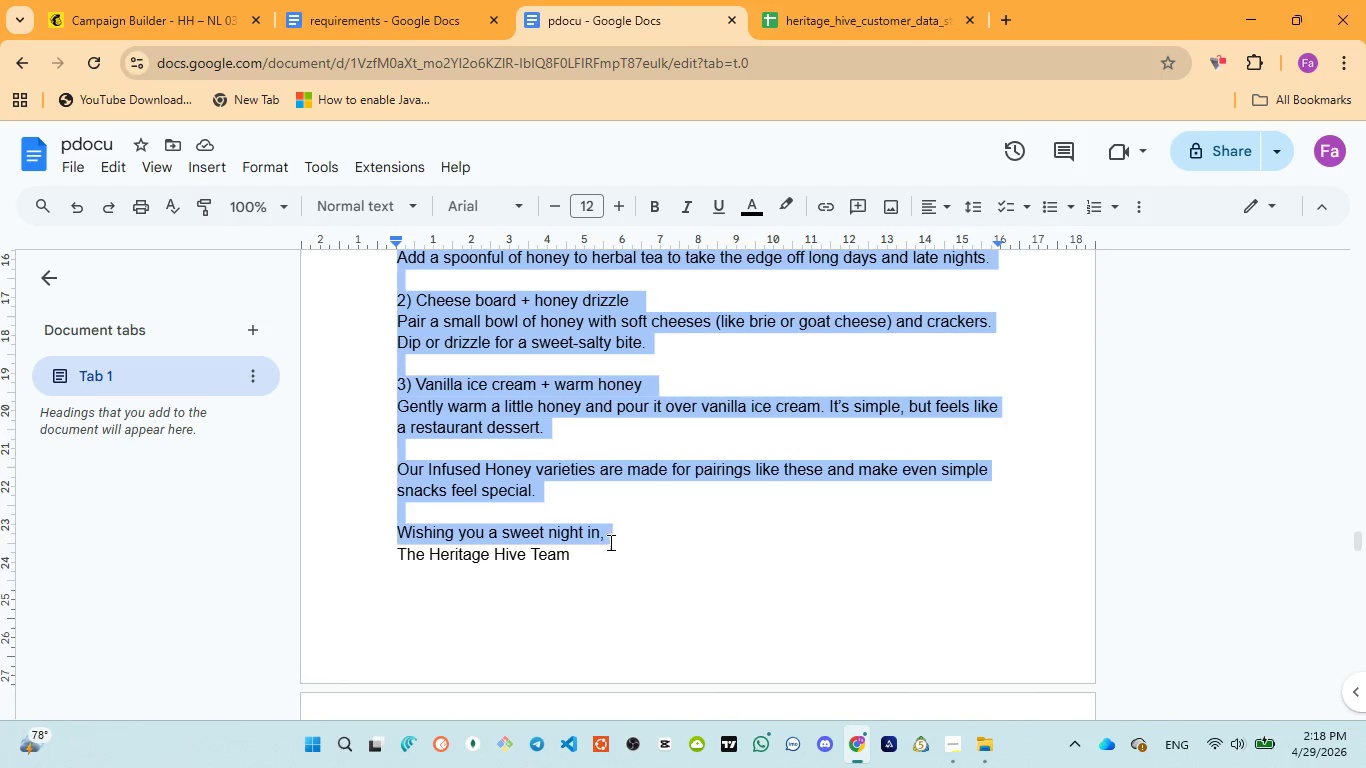 
key(Control+C)
 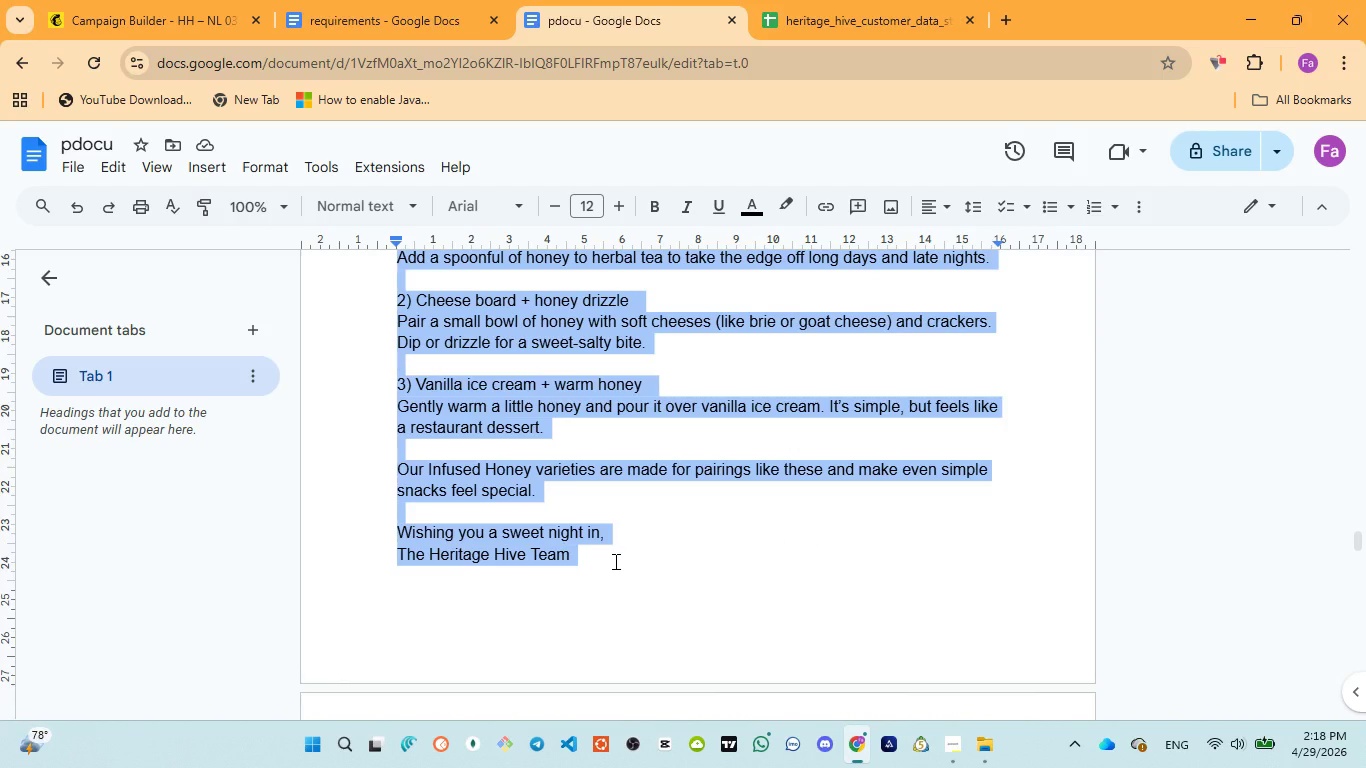 
key(Control+C)
 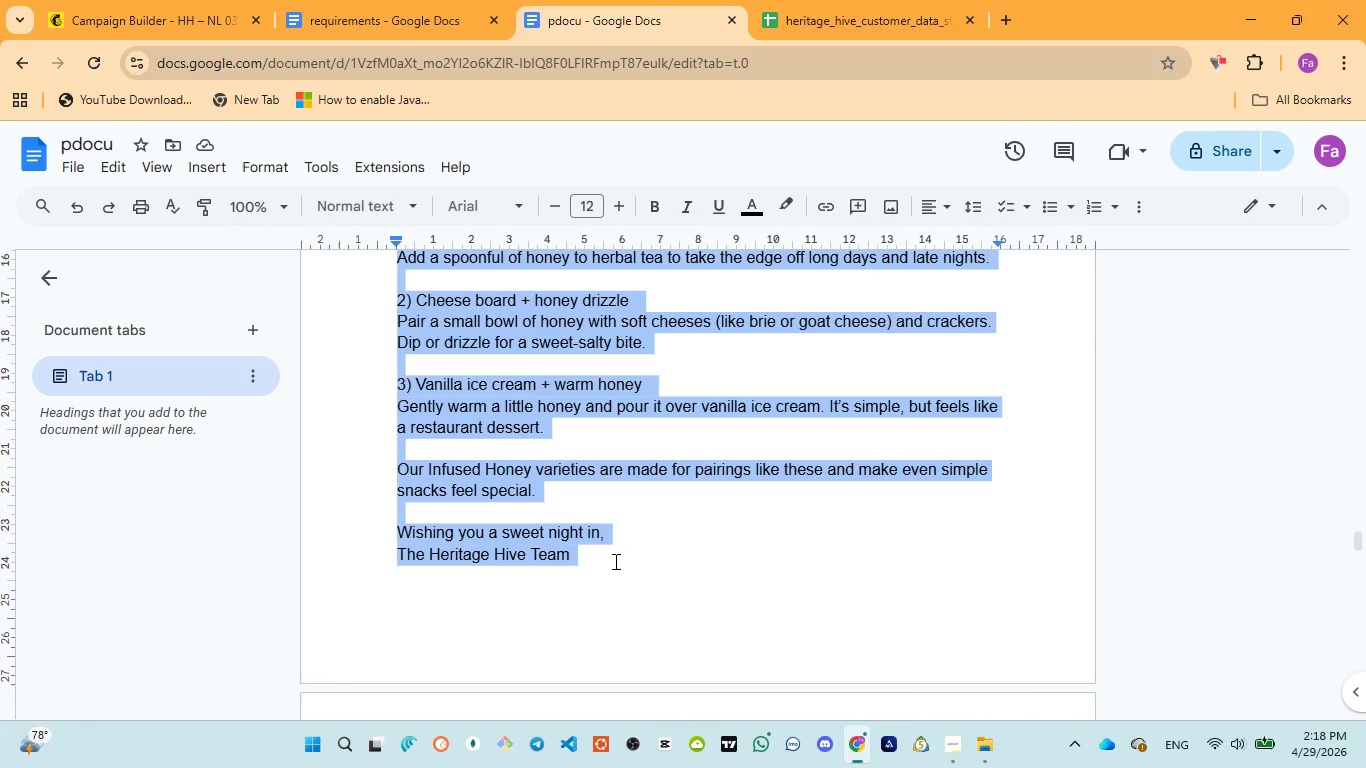 
key(Control+C)
 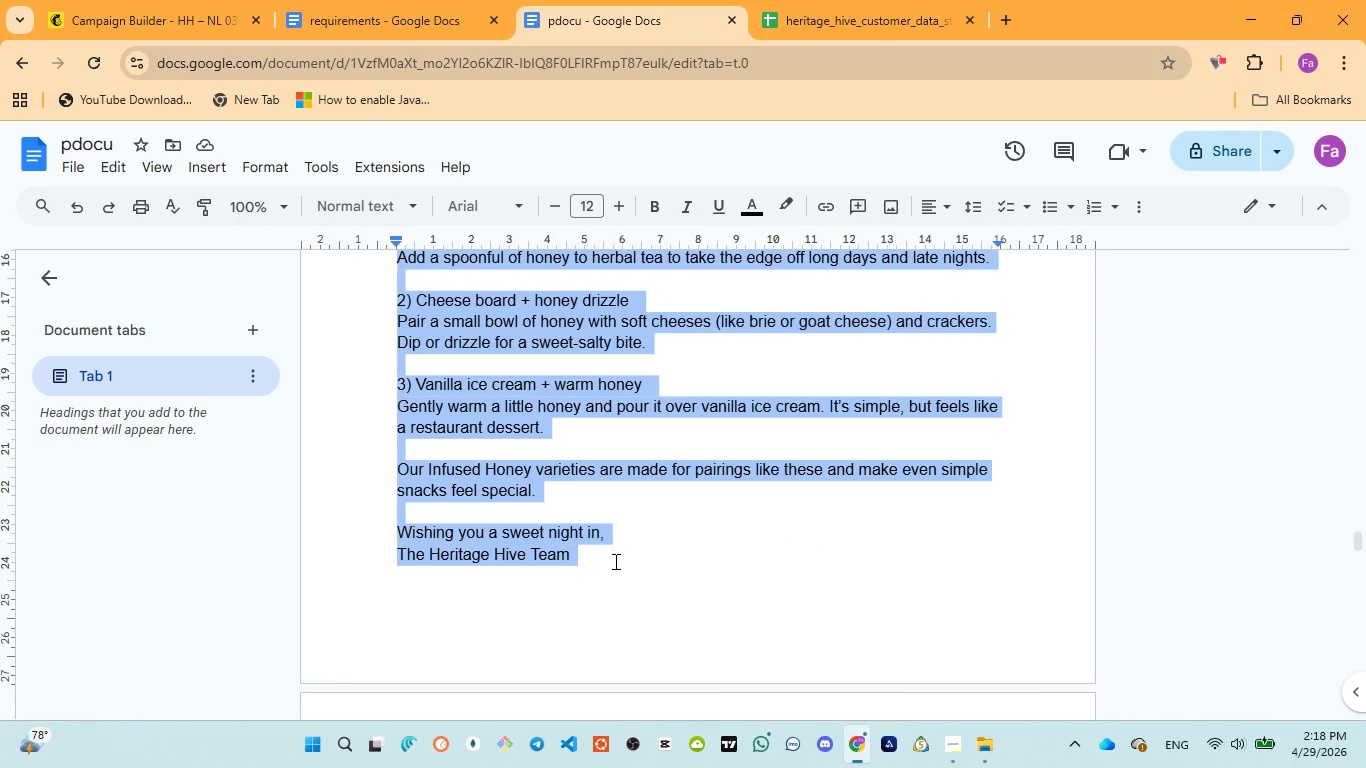 
key(Control+C)
 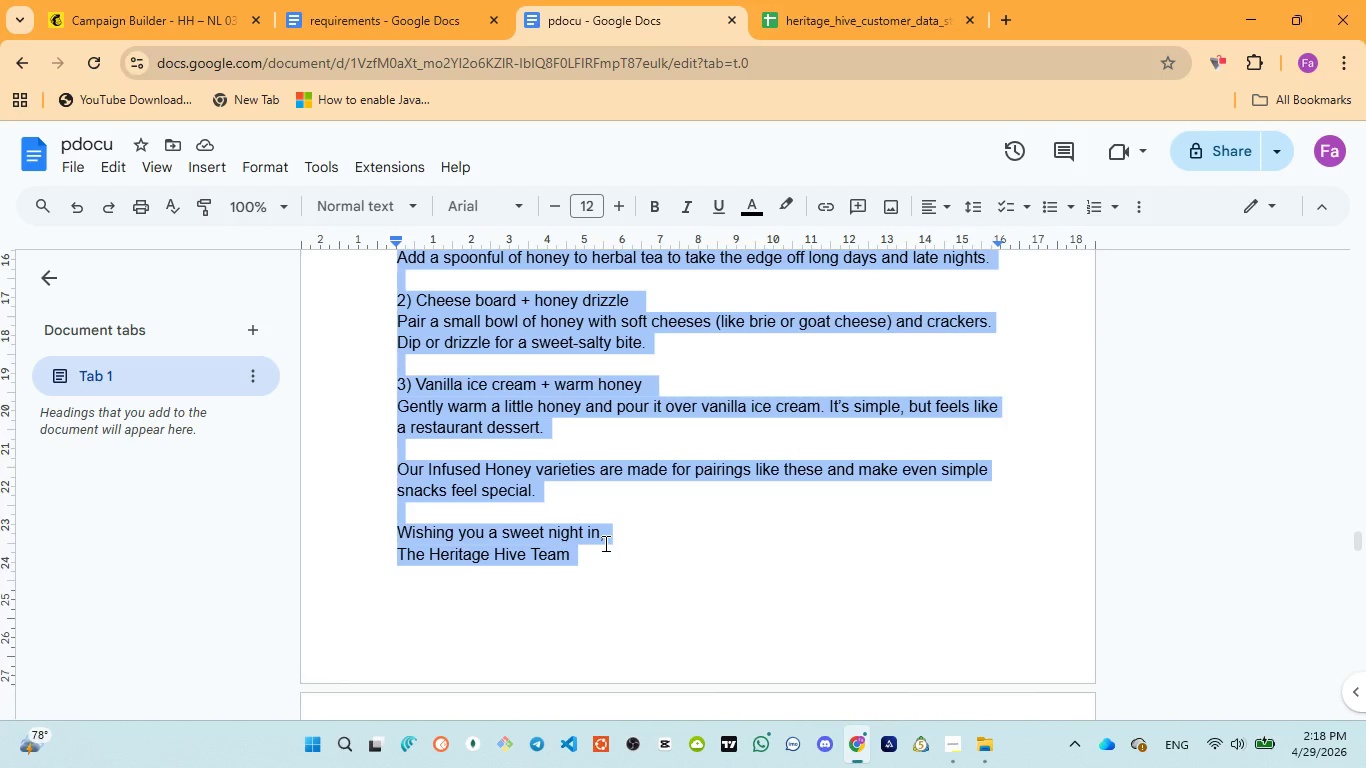 
scroll: coordinate [604, 554], scroll_direction: down, amount: 4.0
 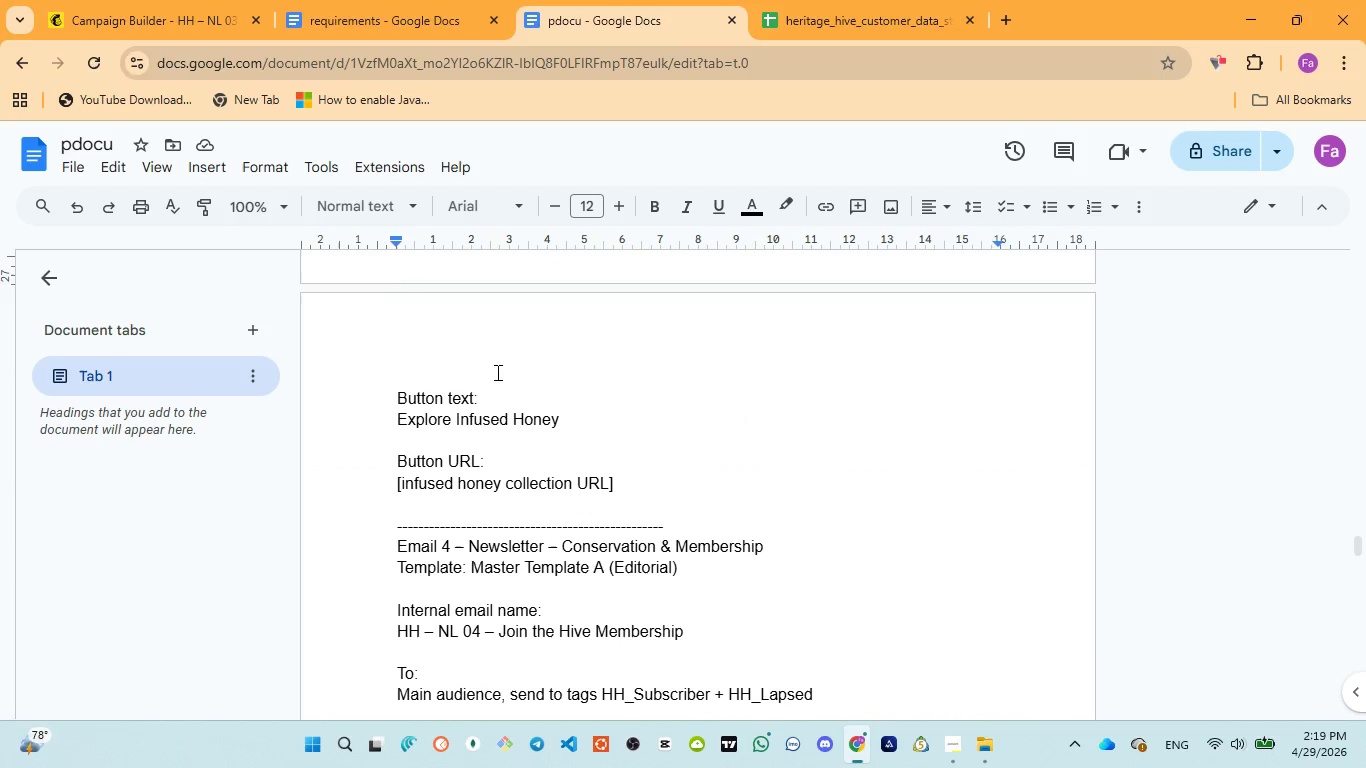 
left_click([176, 10])
 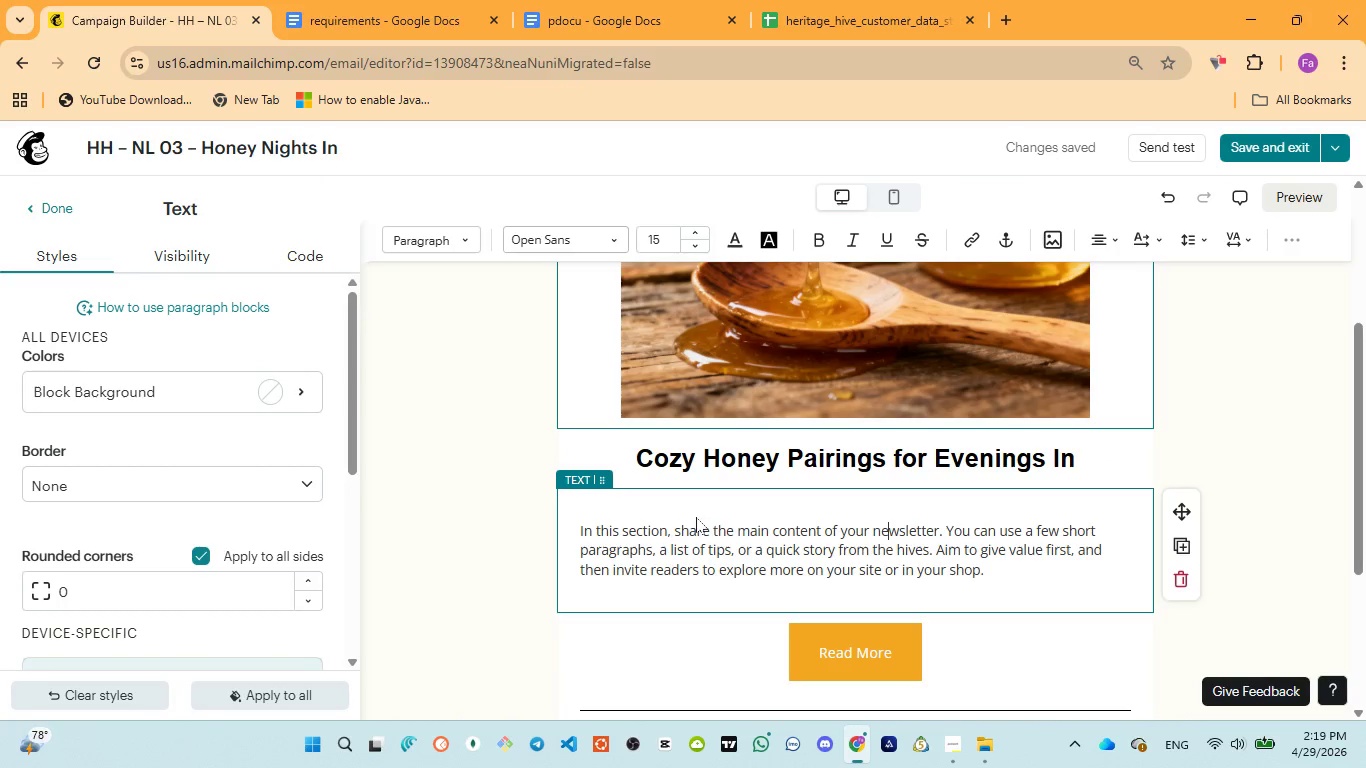 
left_click([702, 550])
 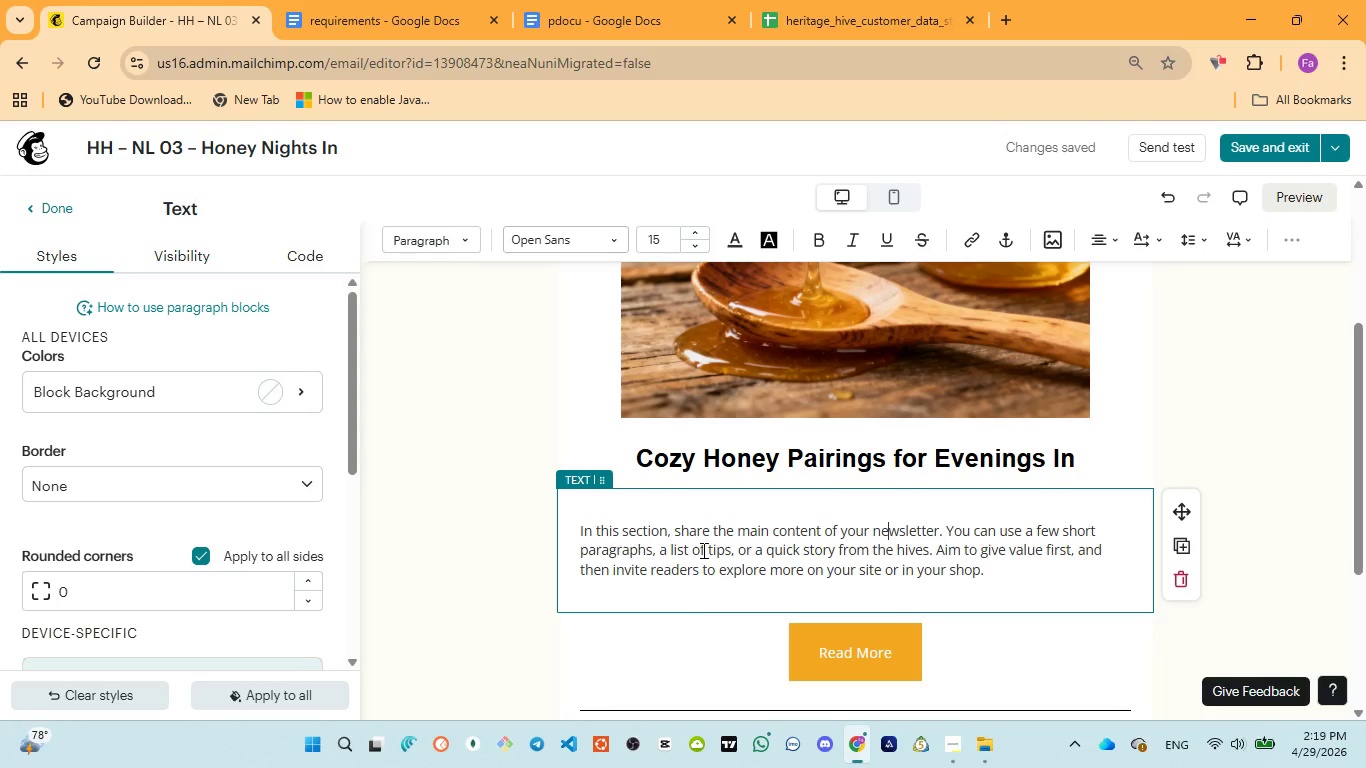 
key(Control+A)
 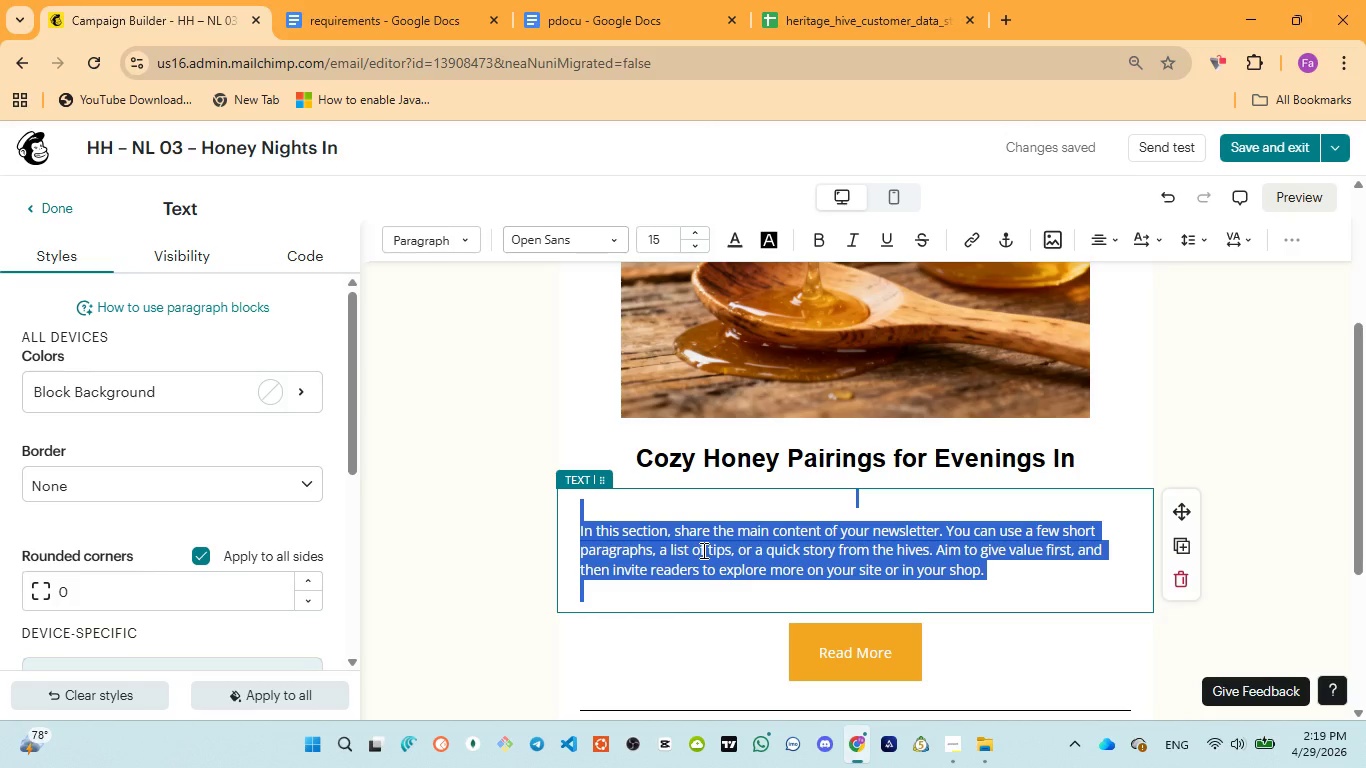 
key(Control+V)
 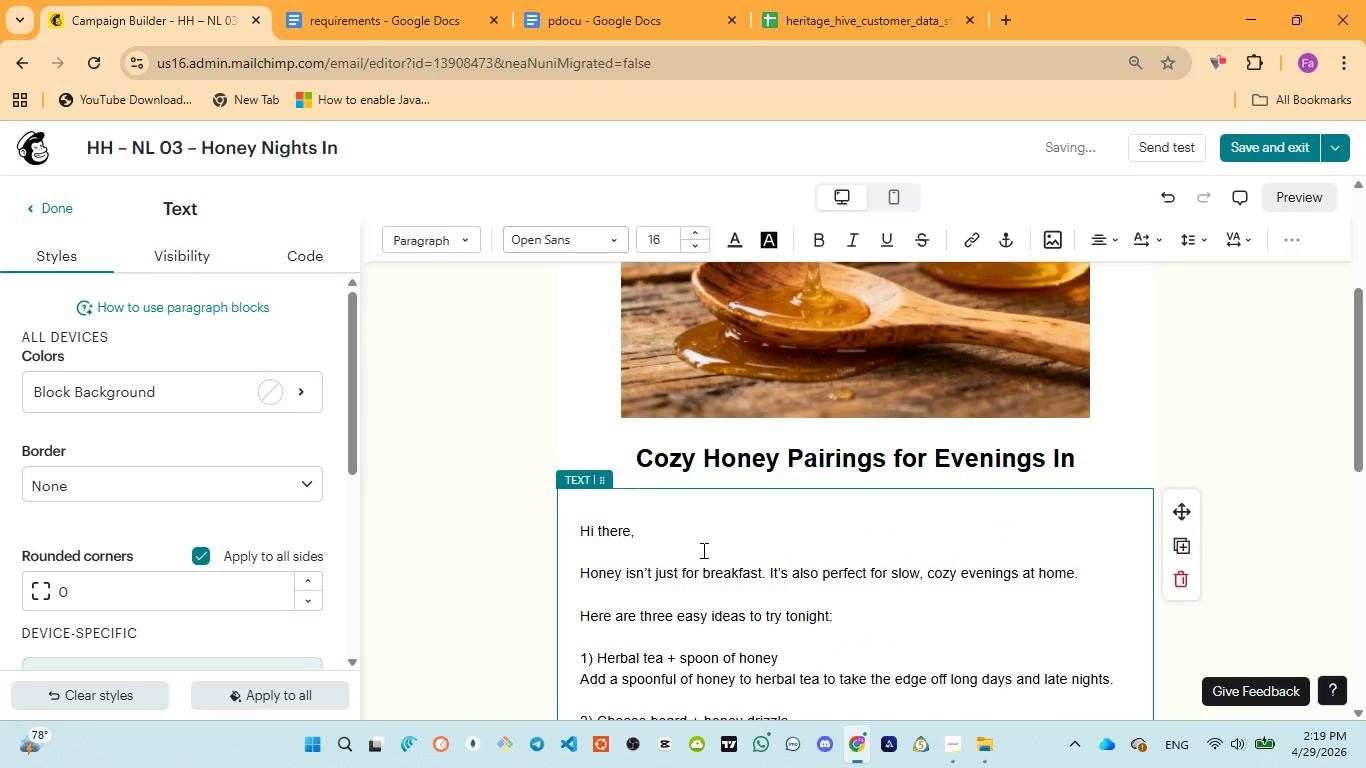 
key(Control+A)
 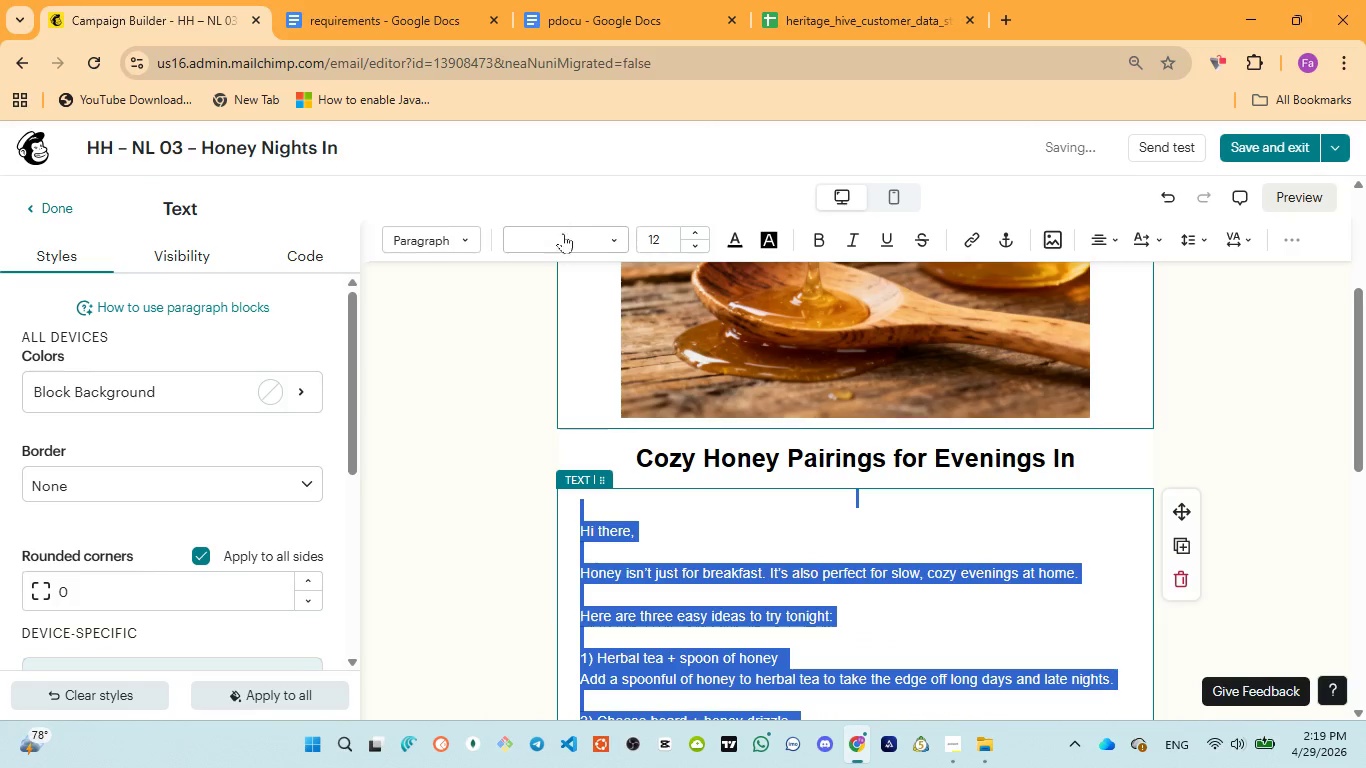 
left_click([563, 237])
 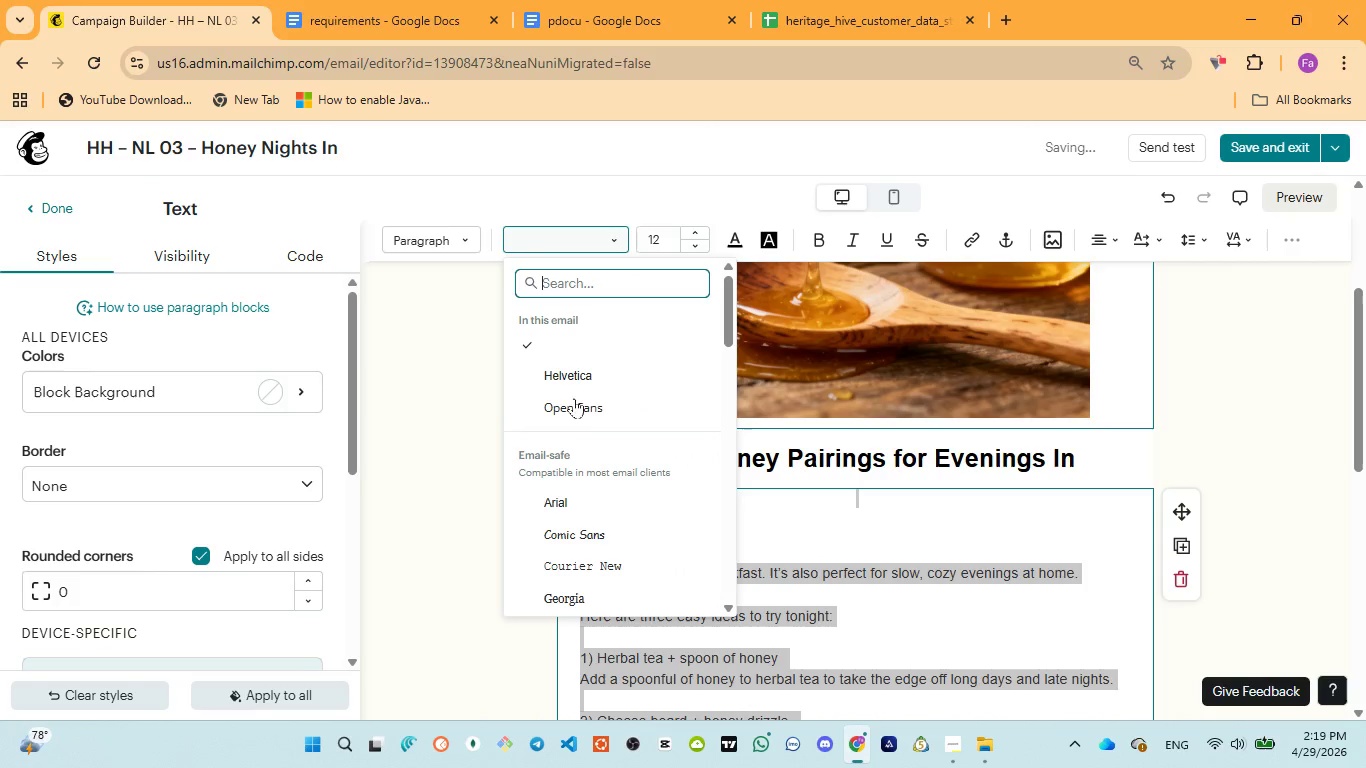 
left_click([574, 405])
 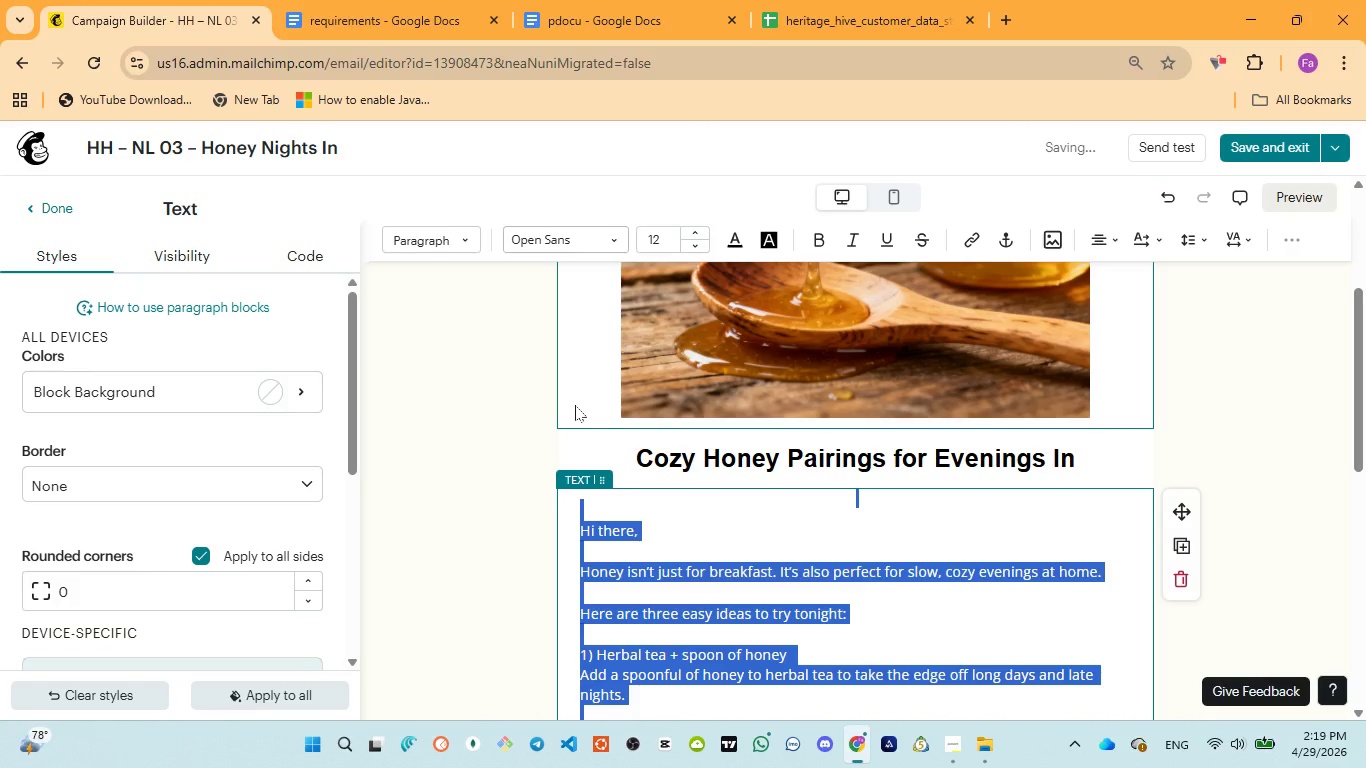 
wait(8.81)
 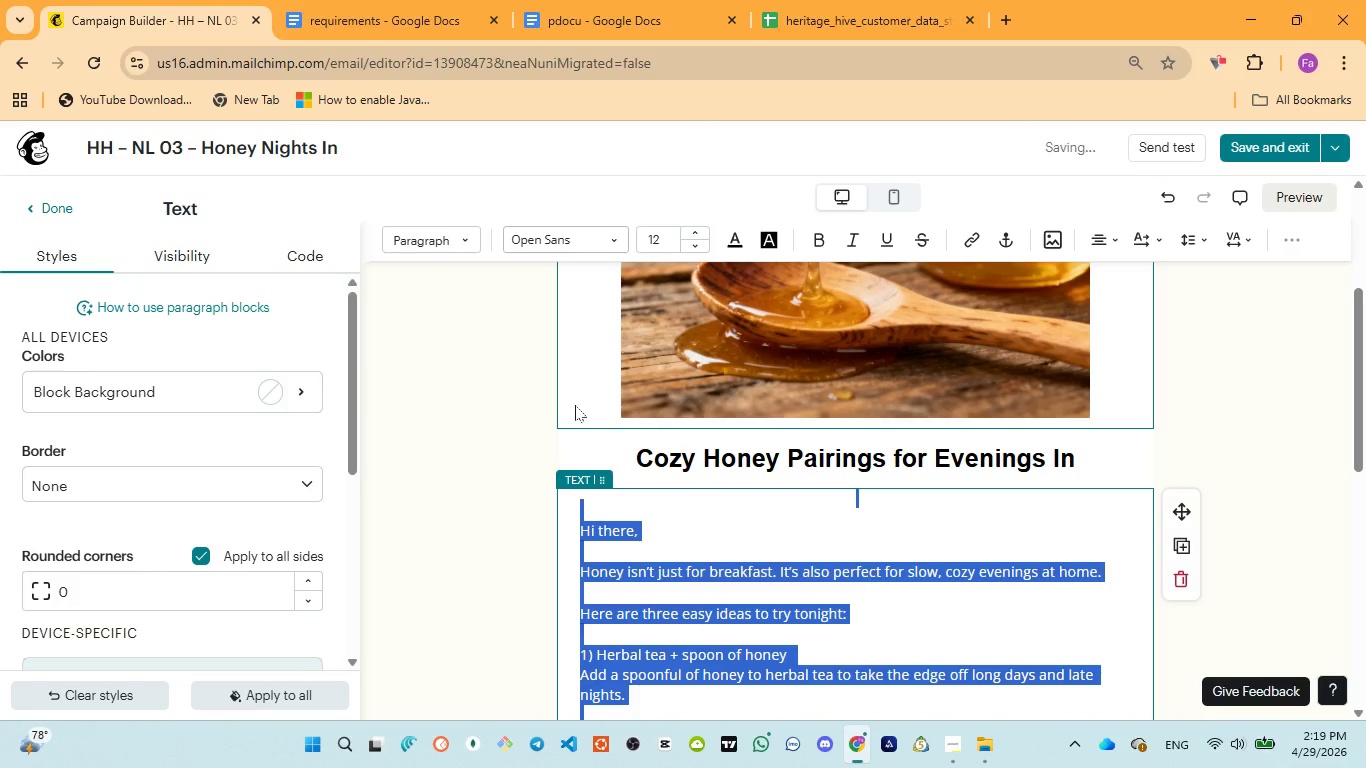 
left_click([701, 233])
 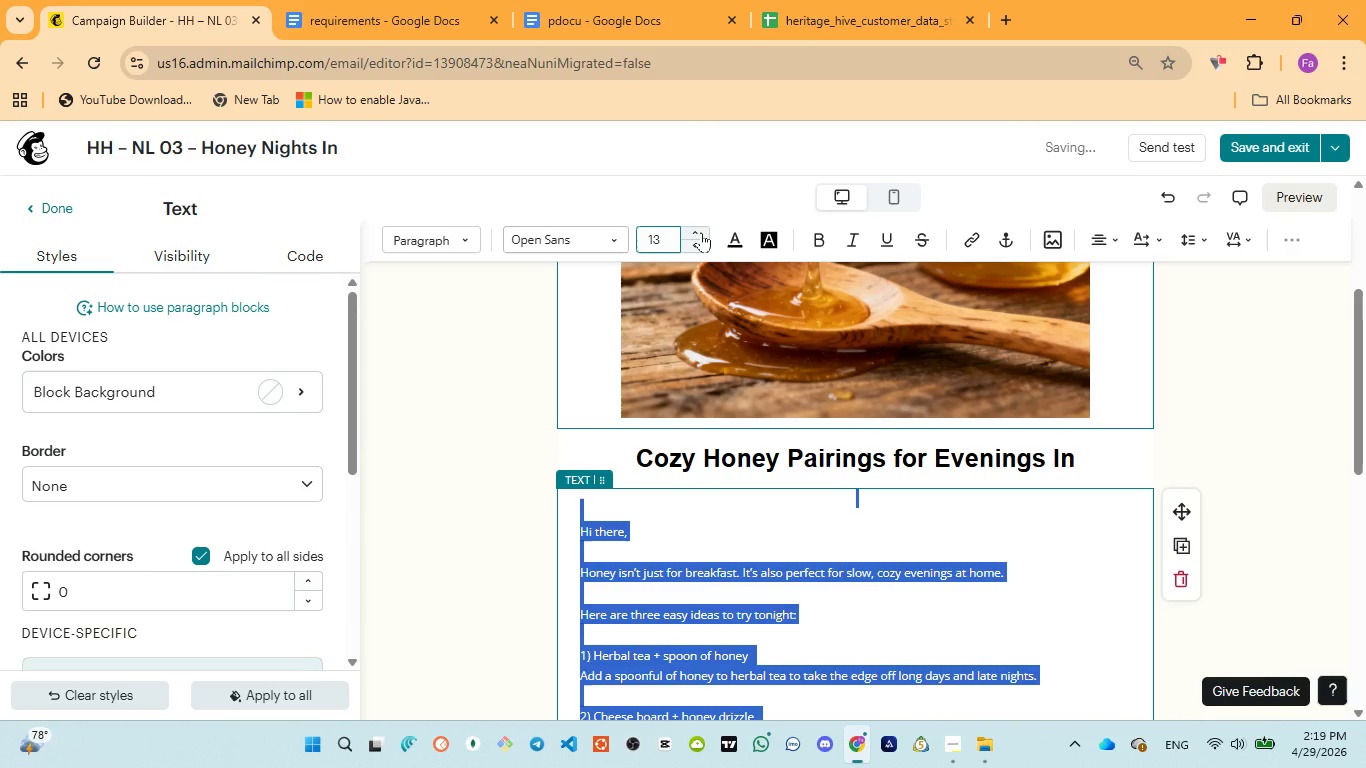 
left_click([701, 232])
 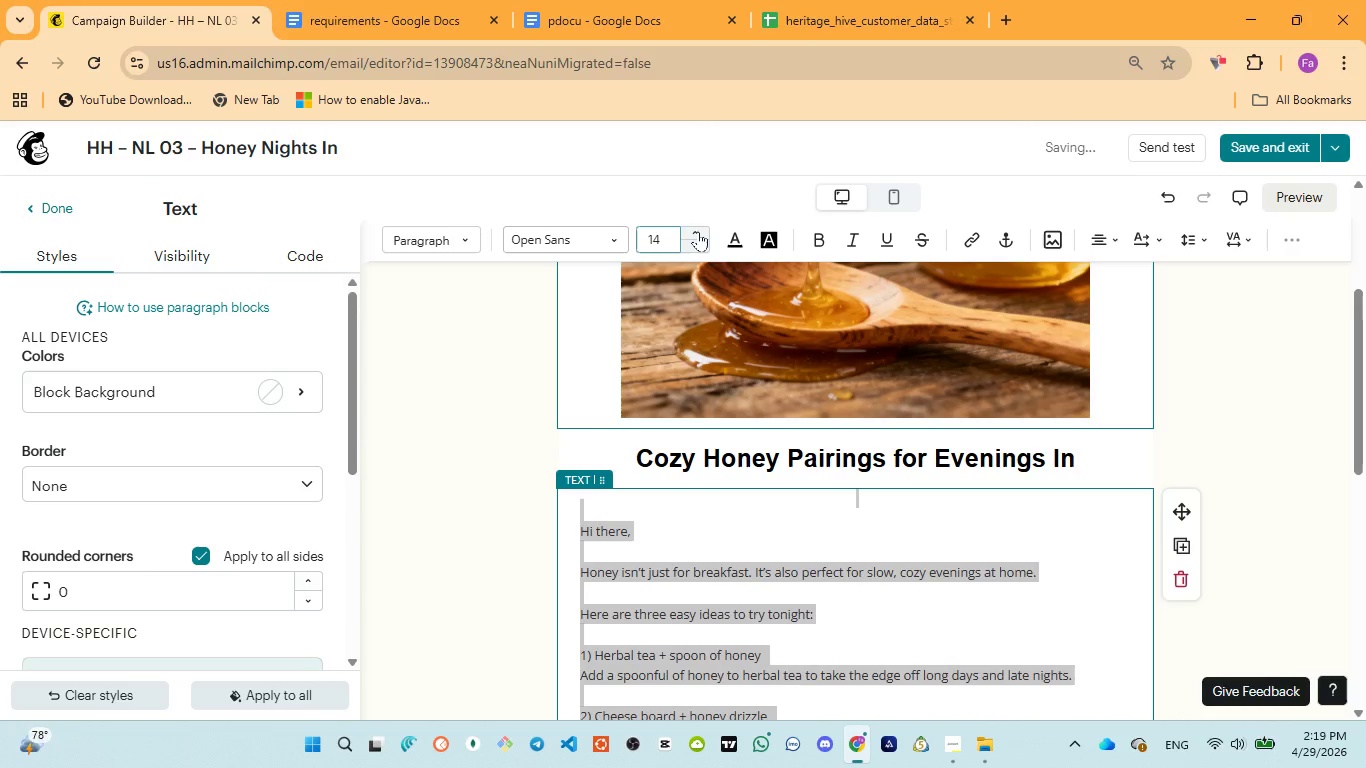 
left_click([698, 231])
 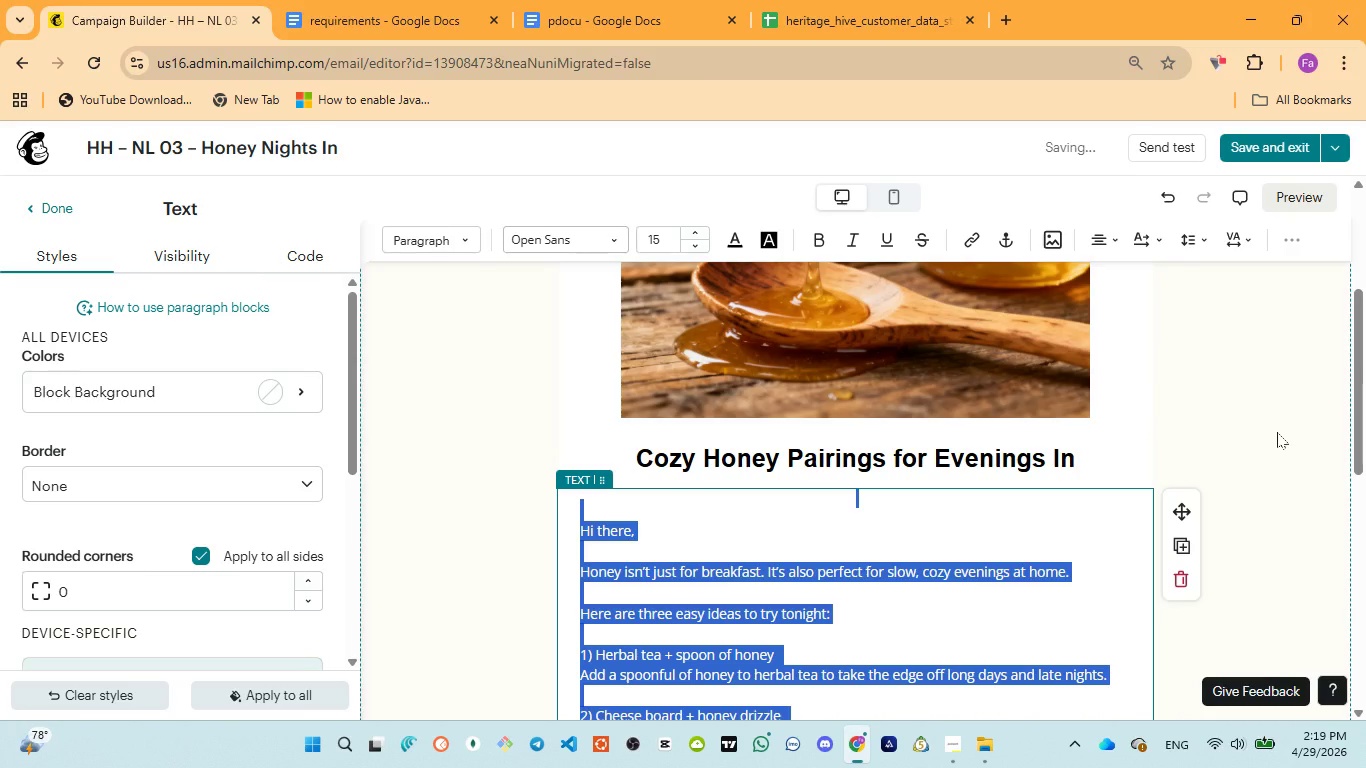 
scroll: coordinate [1275, 432], scroll_direction: down, amount: 5.0
 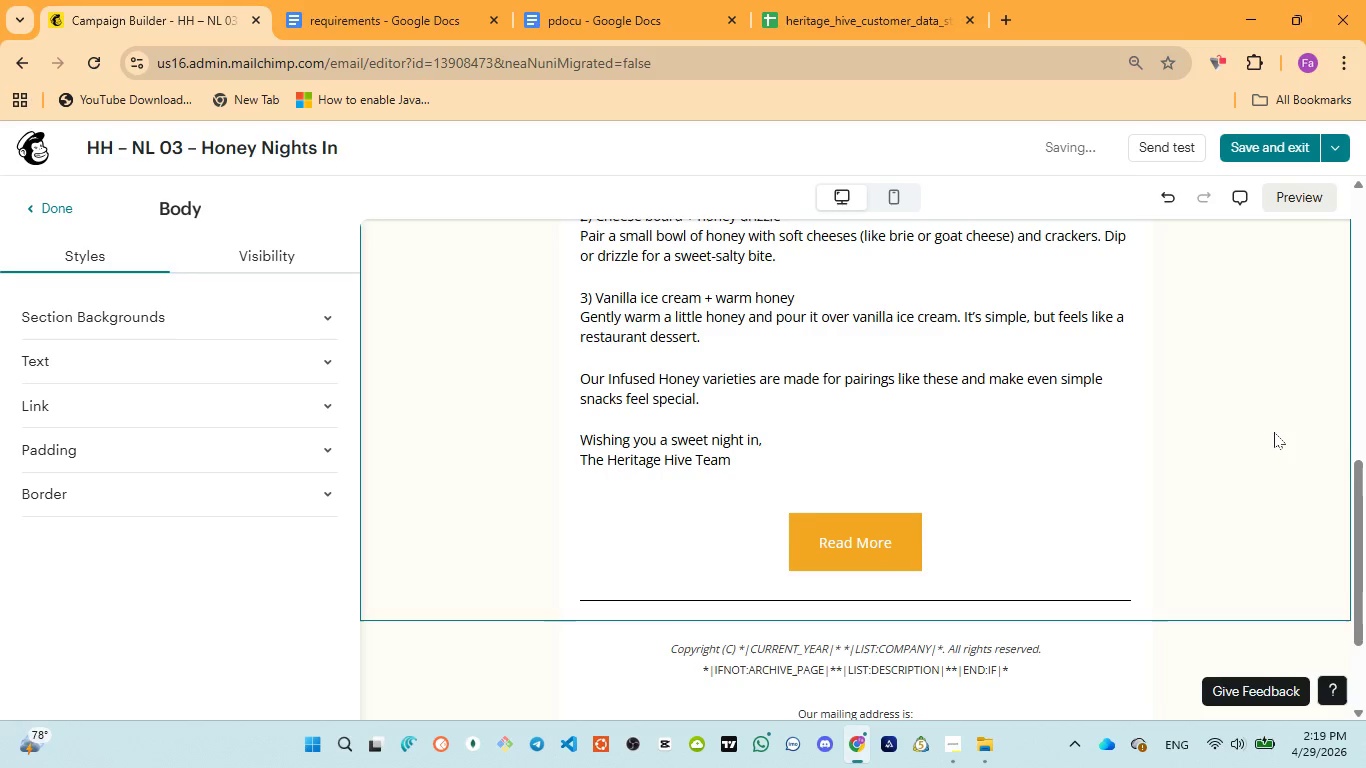 
scroll: coordinate [1274, 432], scroll_direction: up, amount: 7.0
 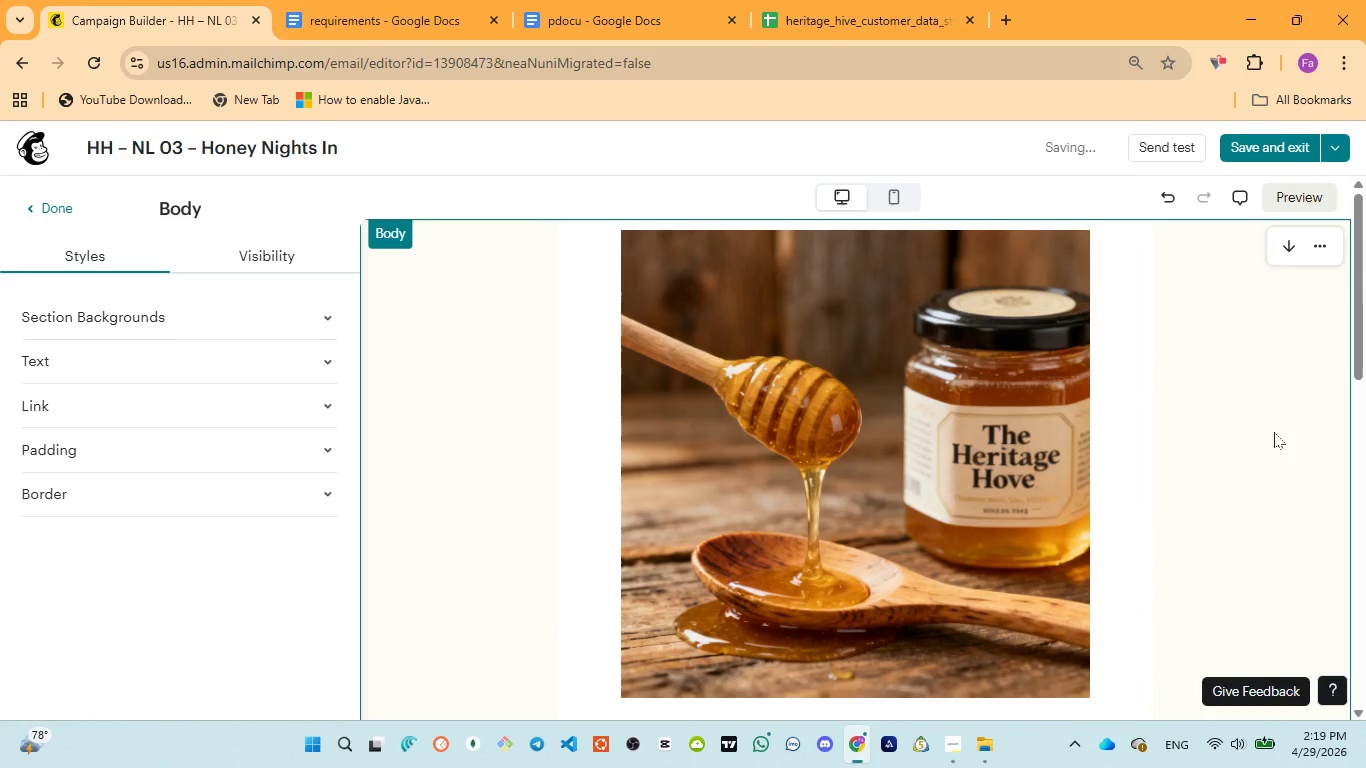 
scroll: coordinate [1274, 432], scroll_direction: down, amount: 6.0
 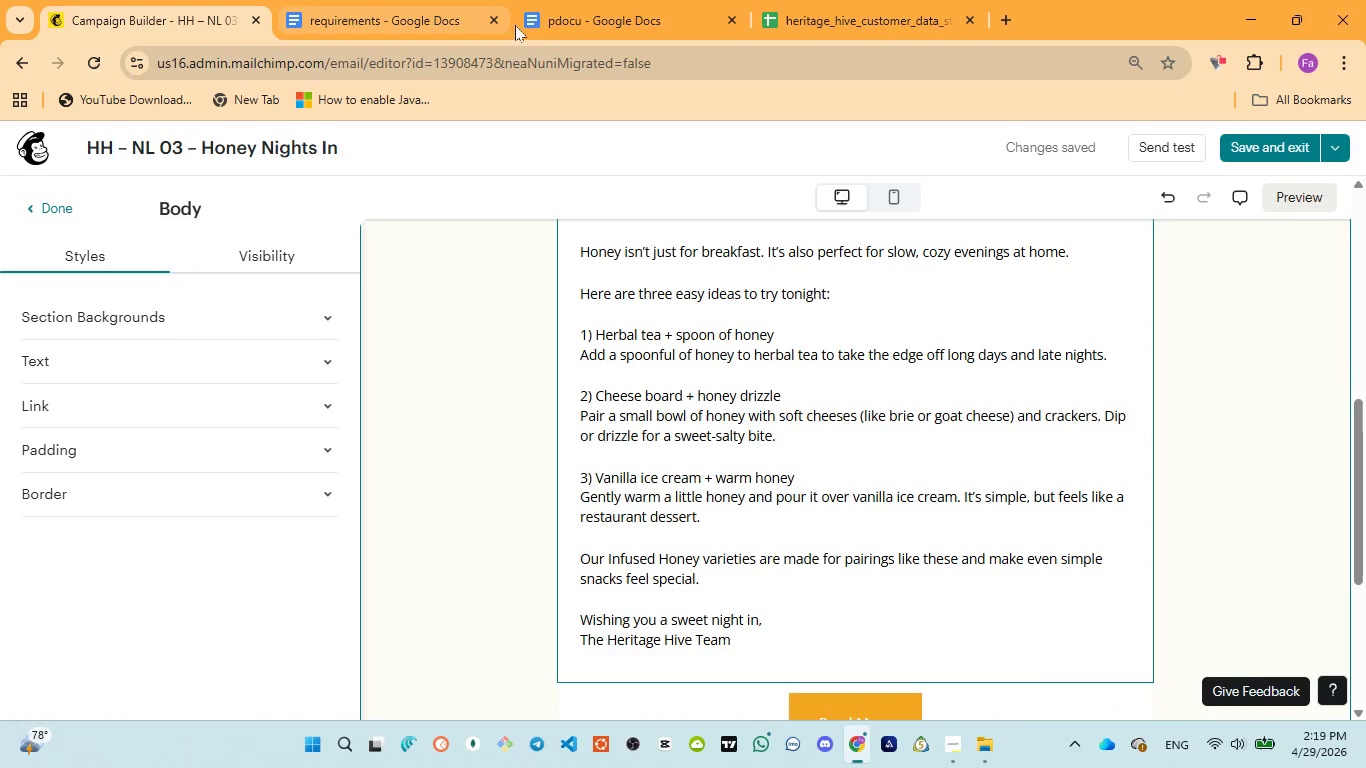 
left_click([553, 12])
 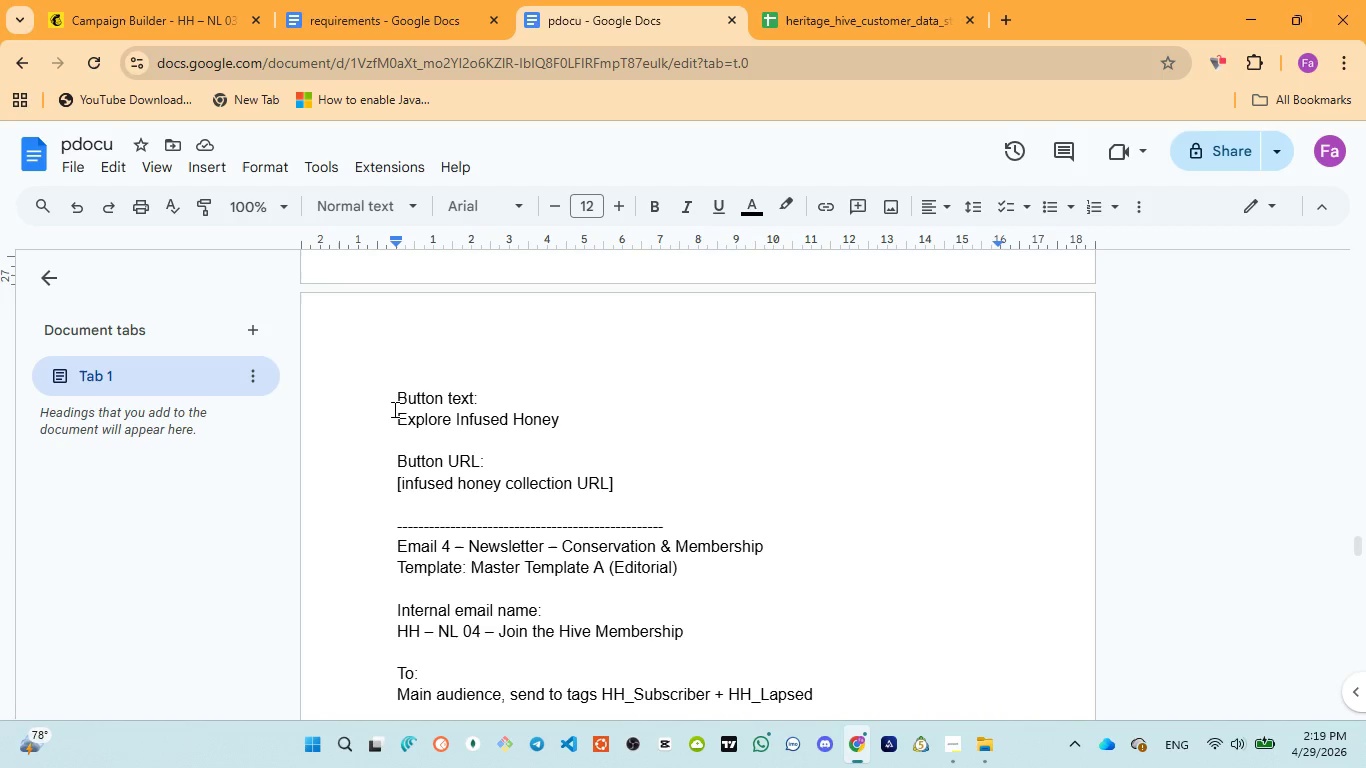 
left_click_drag(start_coordinate=[395, 418], to_coordinate=[559, 416])
 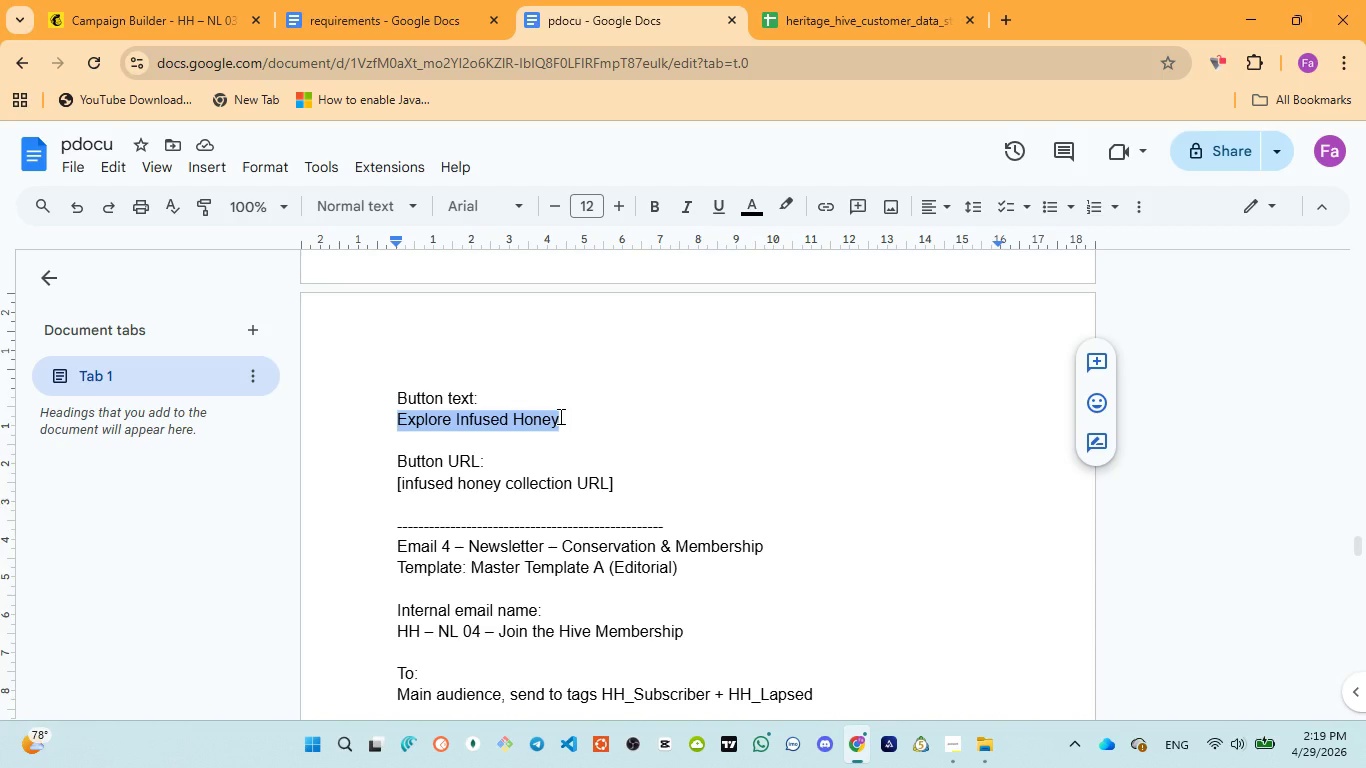 
key(Control+C)
 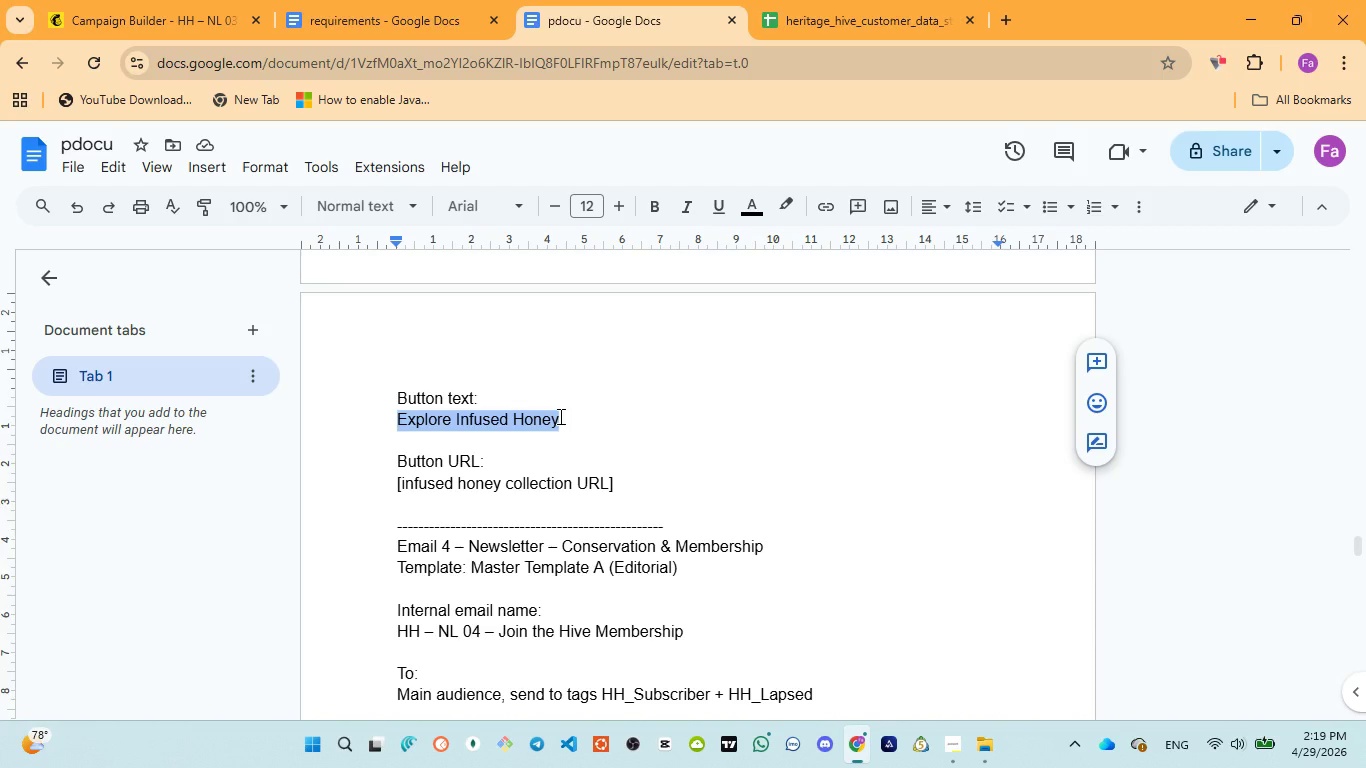 
key(Control+C)
 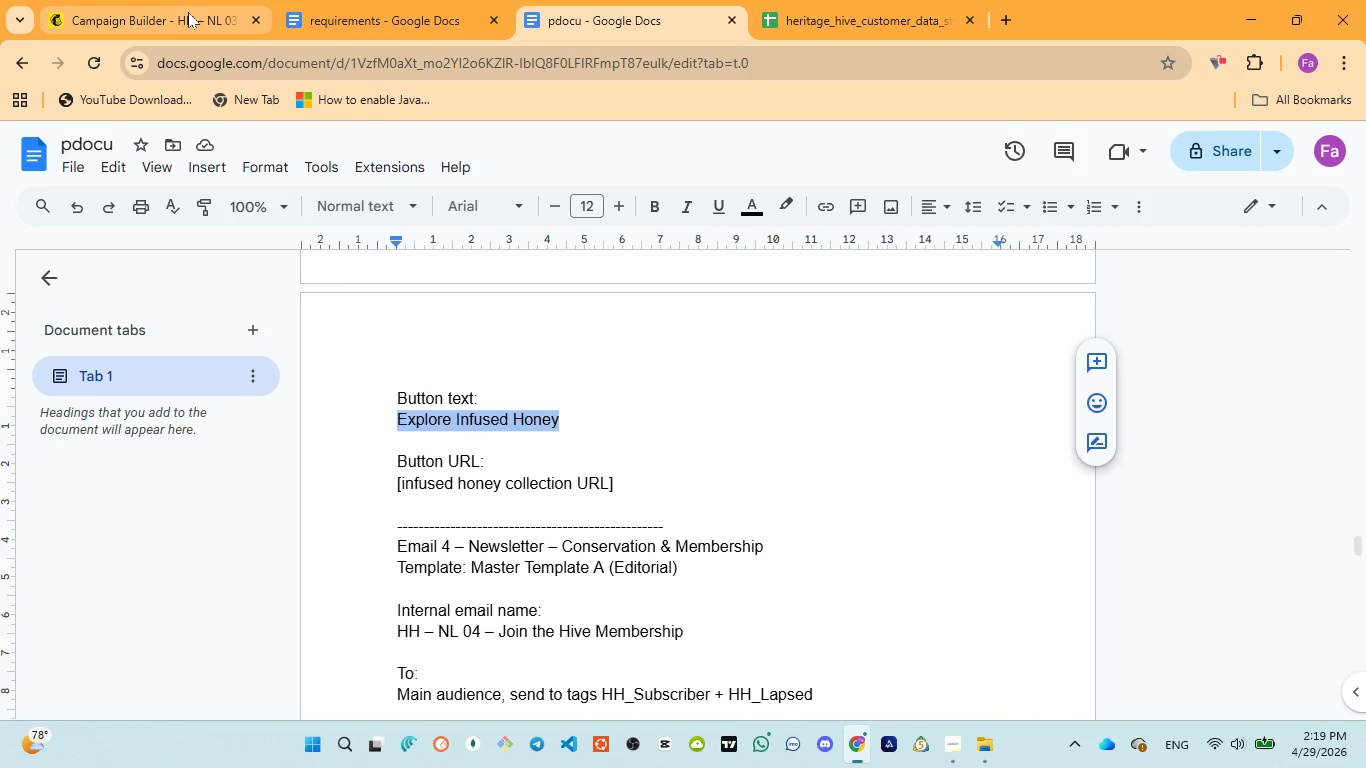 
wait(5.36)
 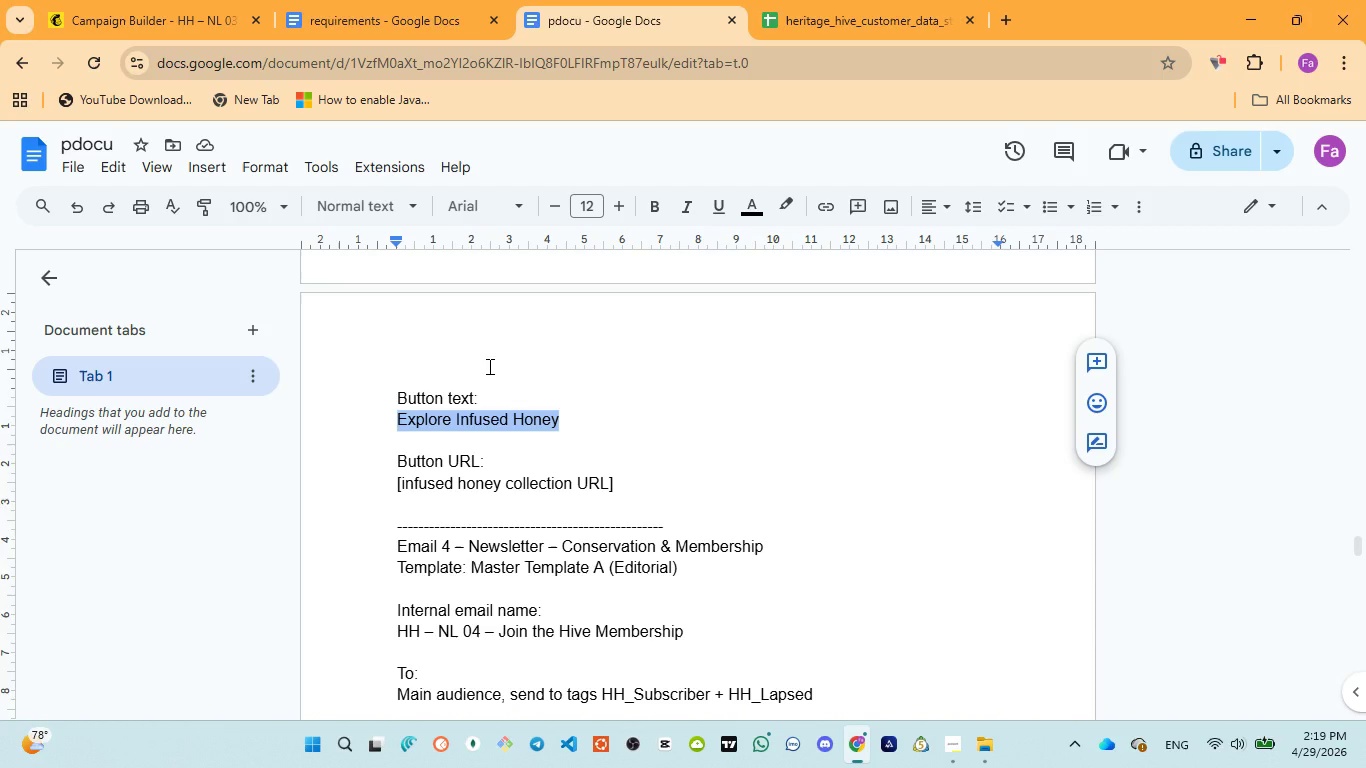 
left_click([188, 12])
 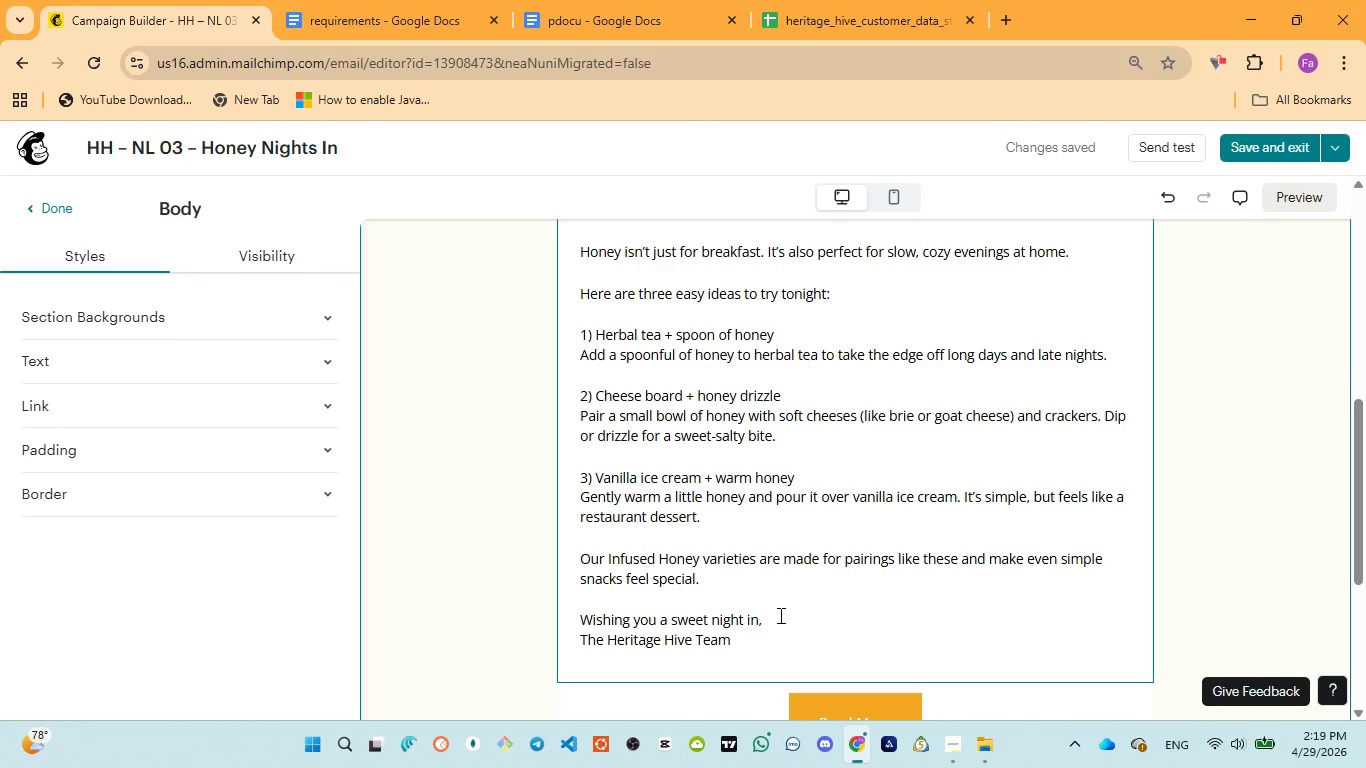 
scroll: coordinate [780, 616], scroll_direction: down, amount: 2.0
 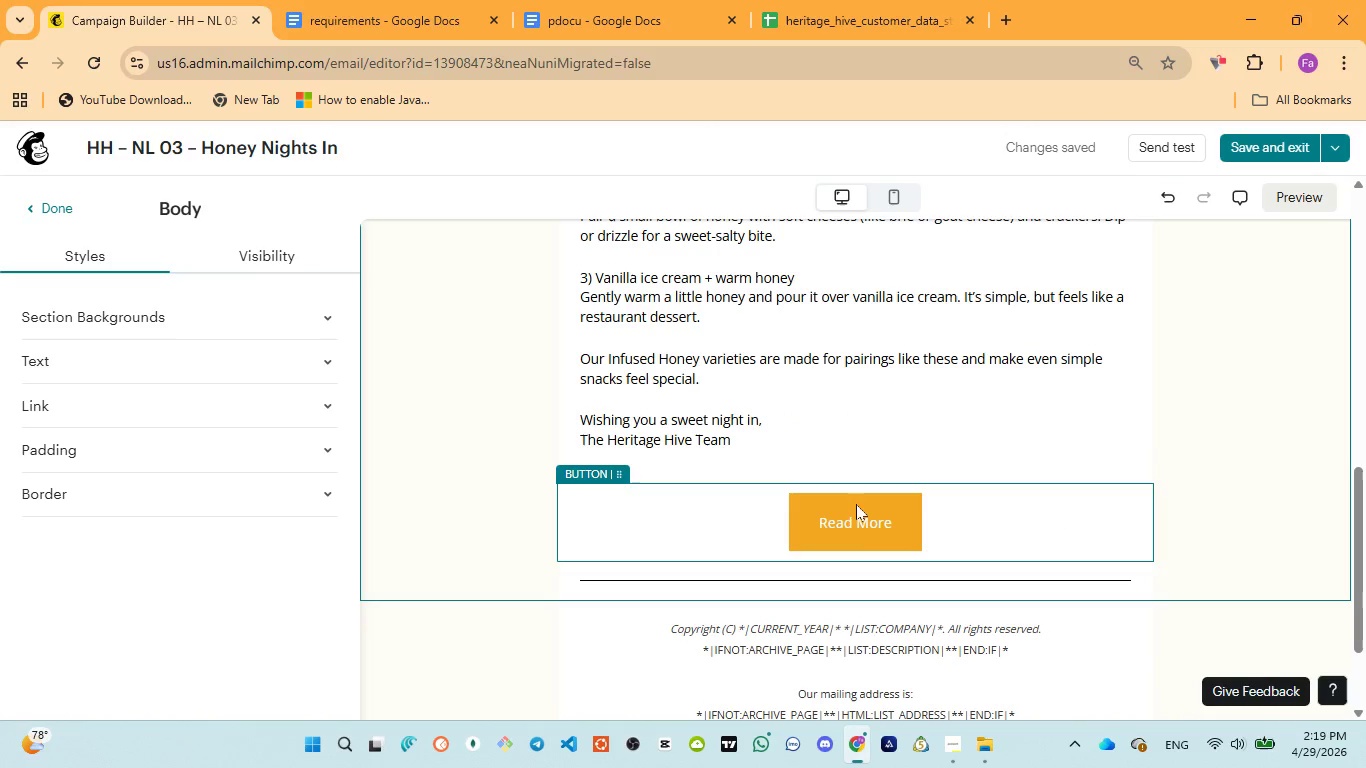 
left_click([856, 526])
 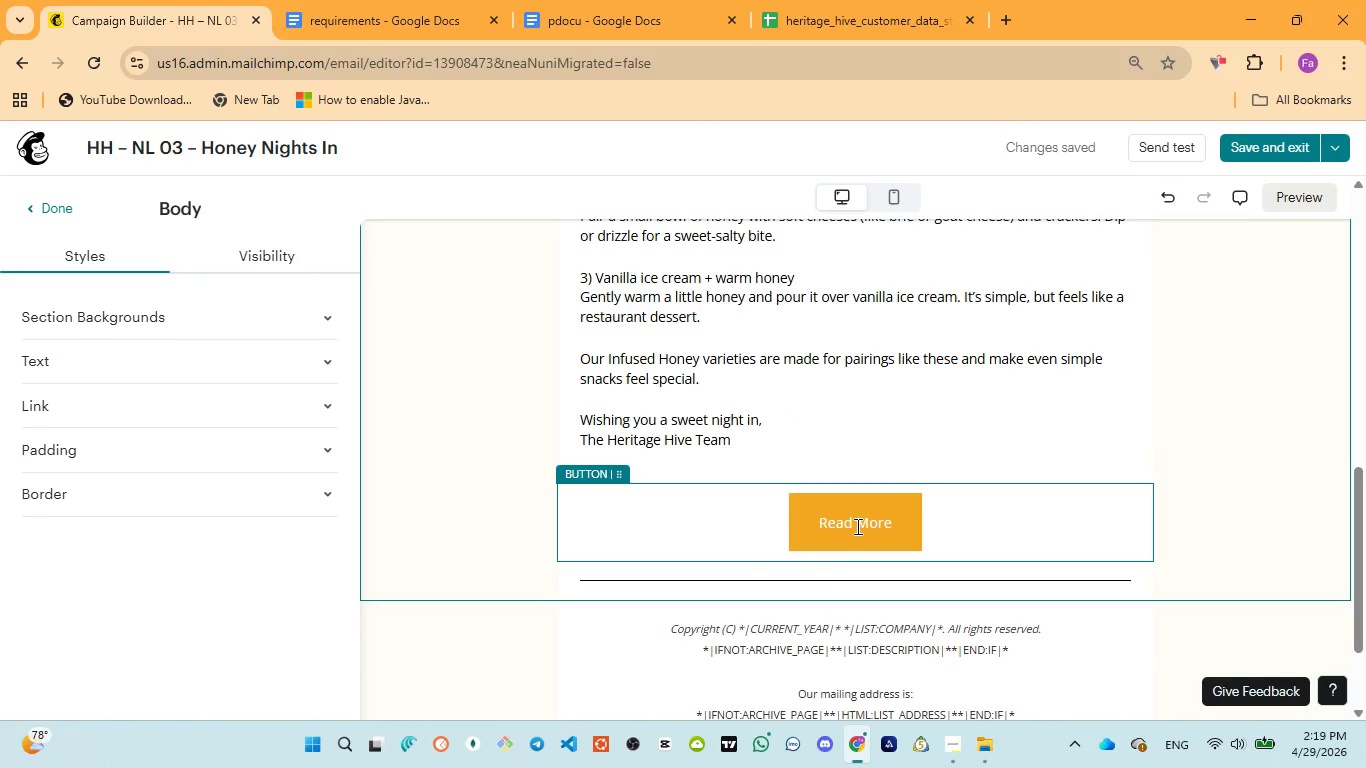 
key(Control+ControlLeft)
 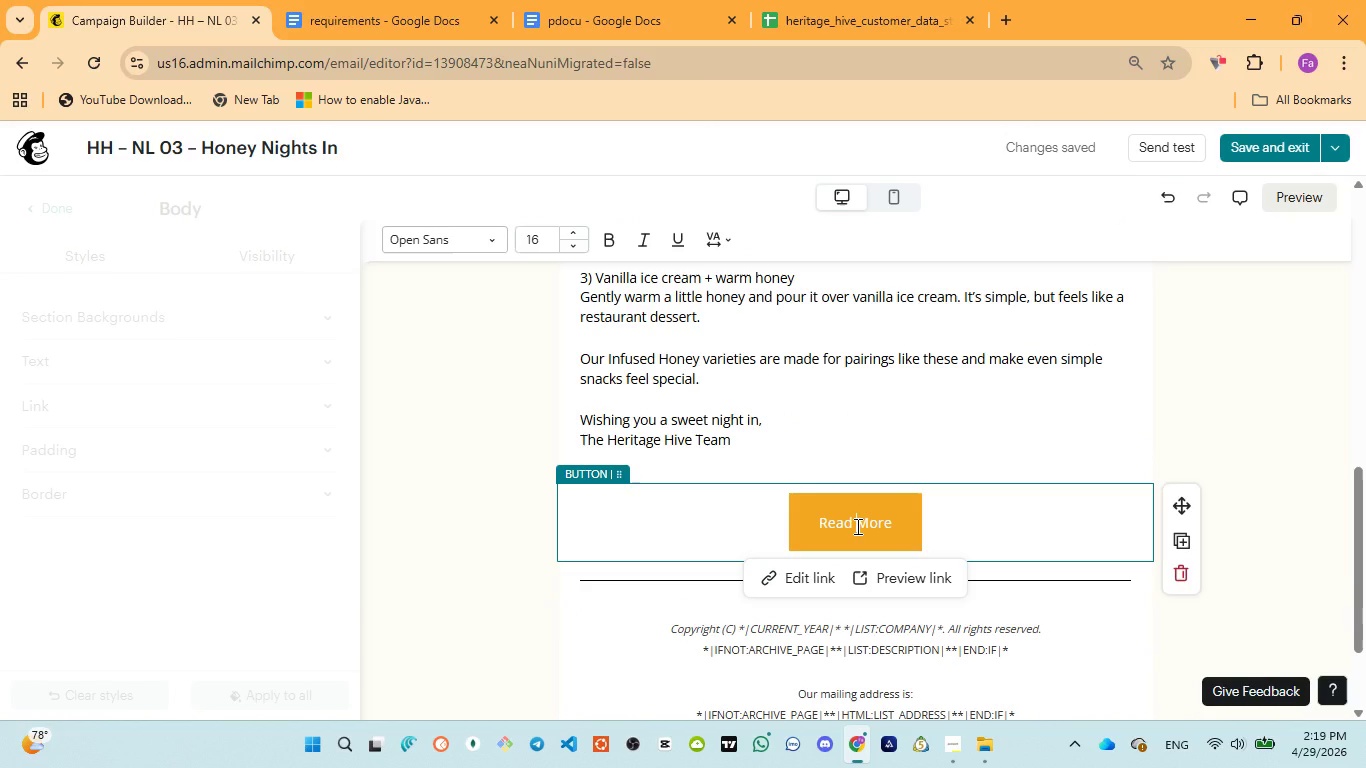 
key(Control+A)
 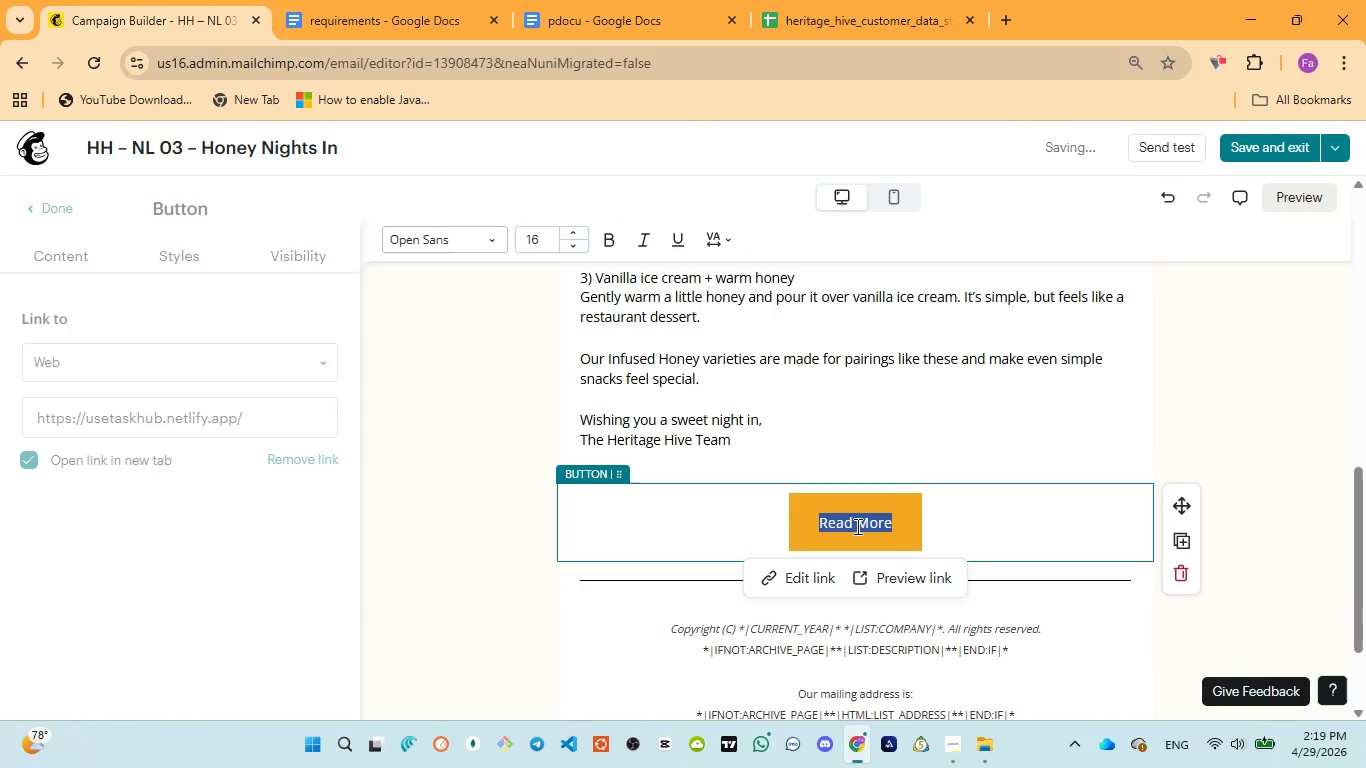 
key(Control+V)
 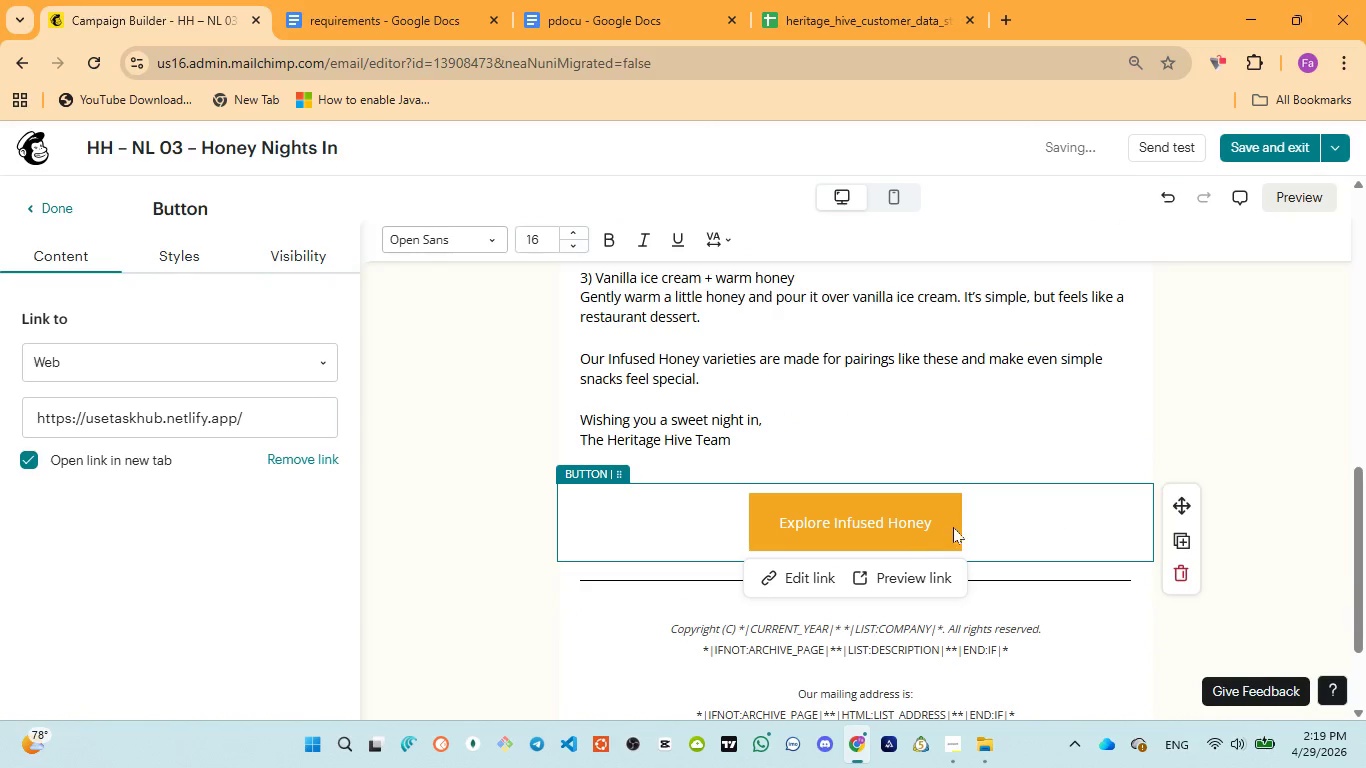 
left_click([1000, 519])
 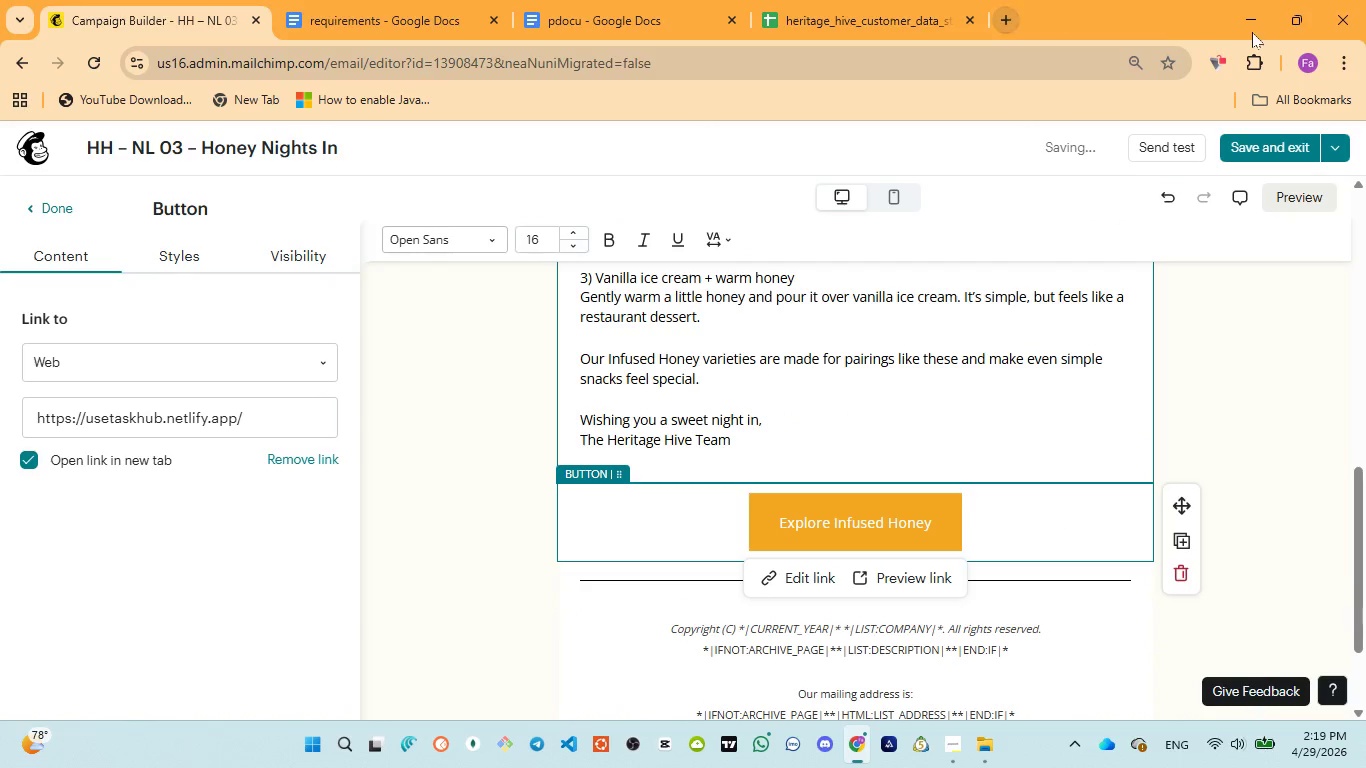 
left_click([1344, 61])
 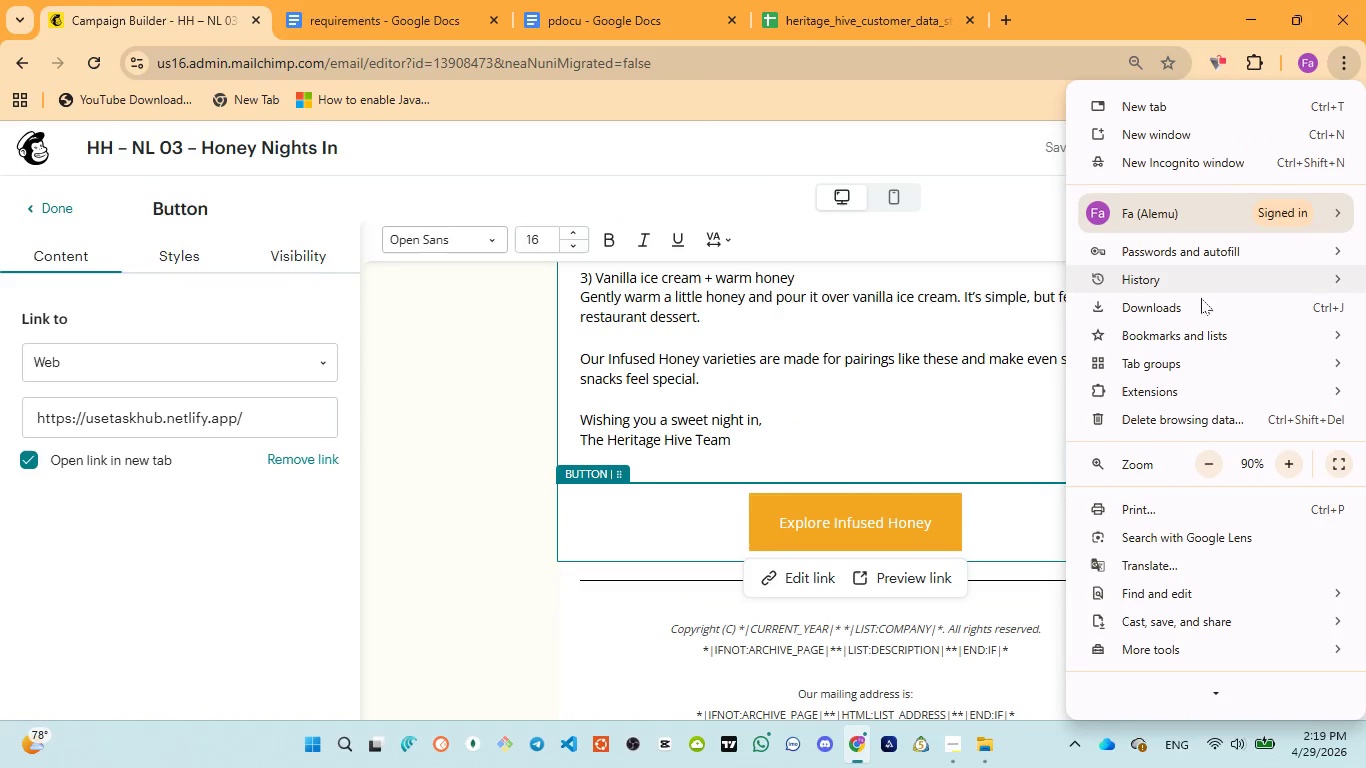 
mouse_move([1129, 287])
 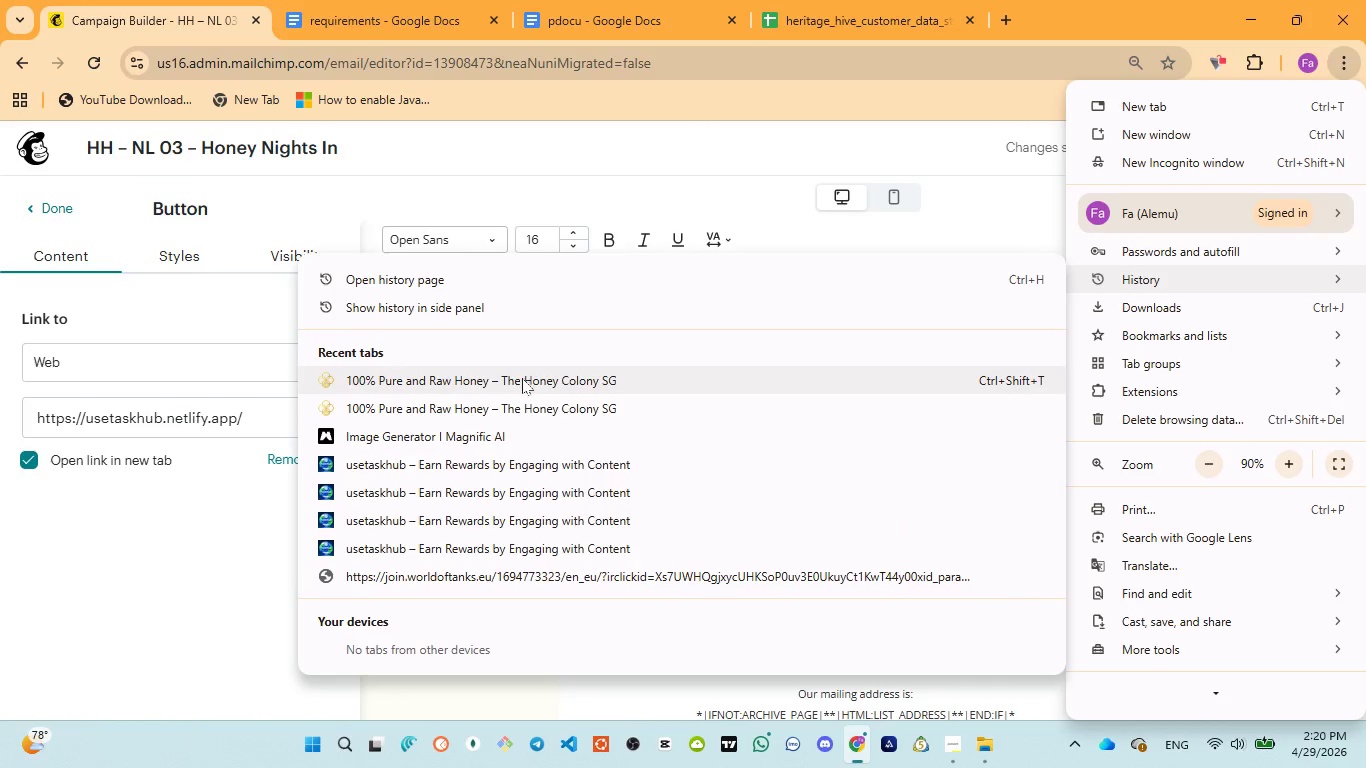 
left_click([522, 378])
 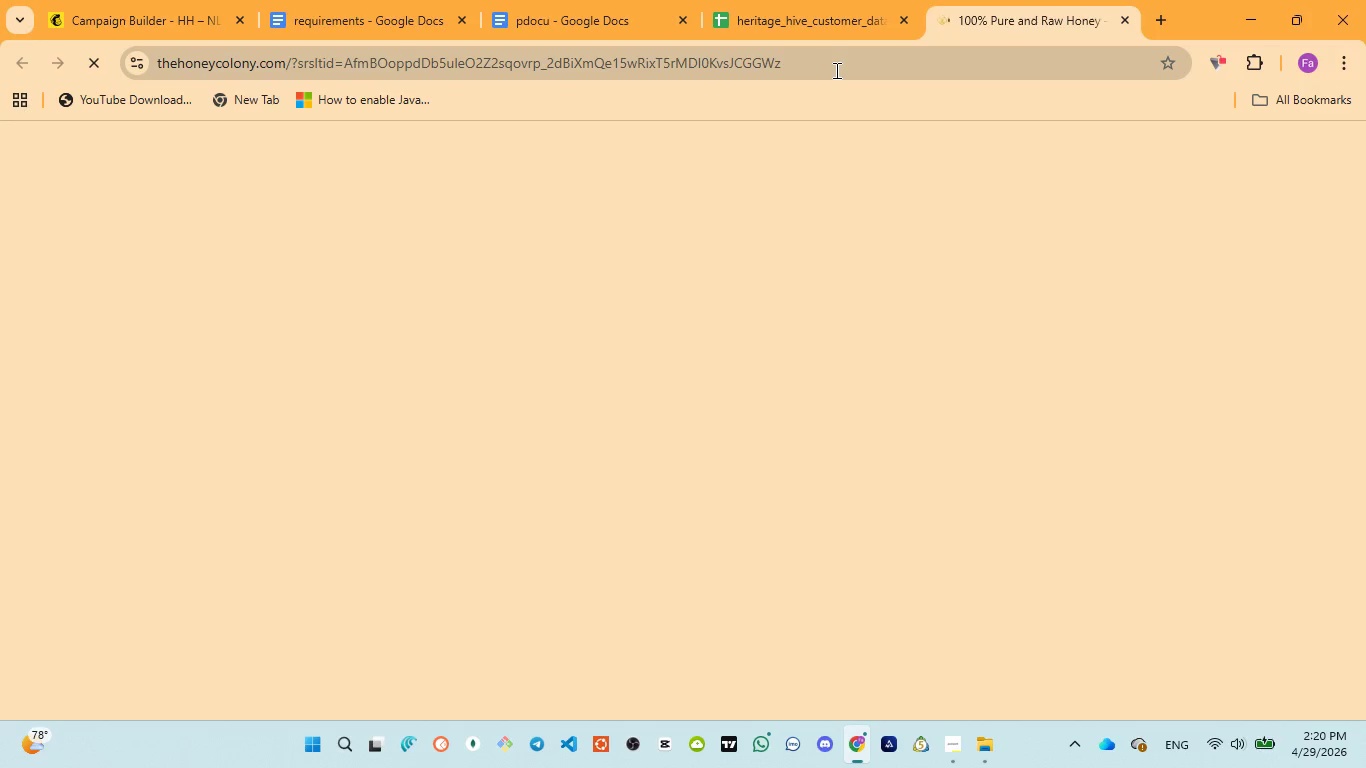 
wait(10.44)
 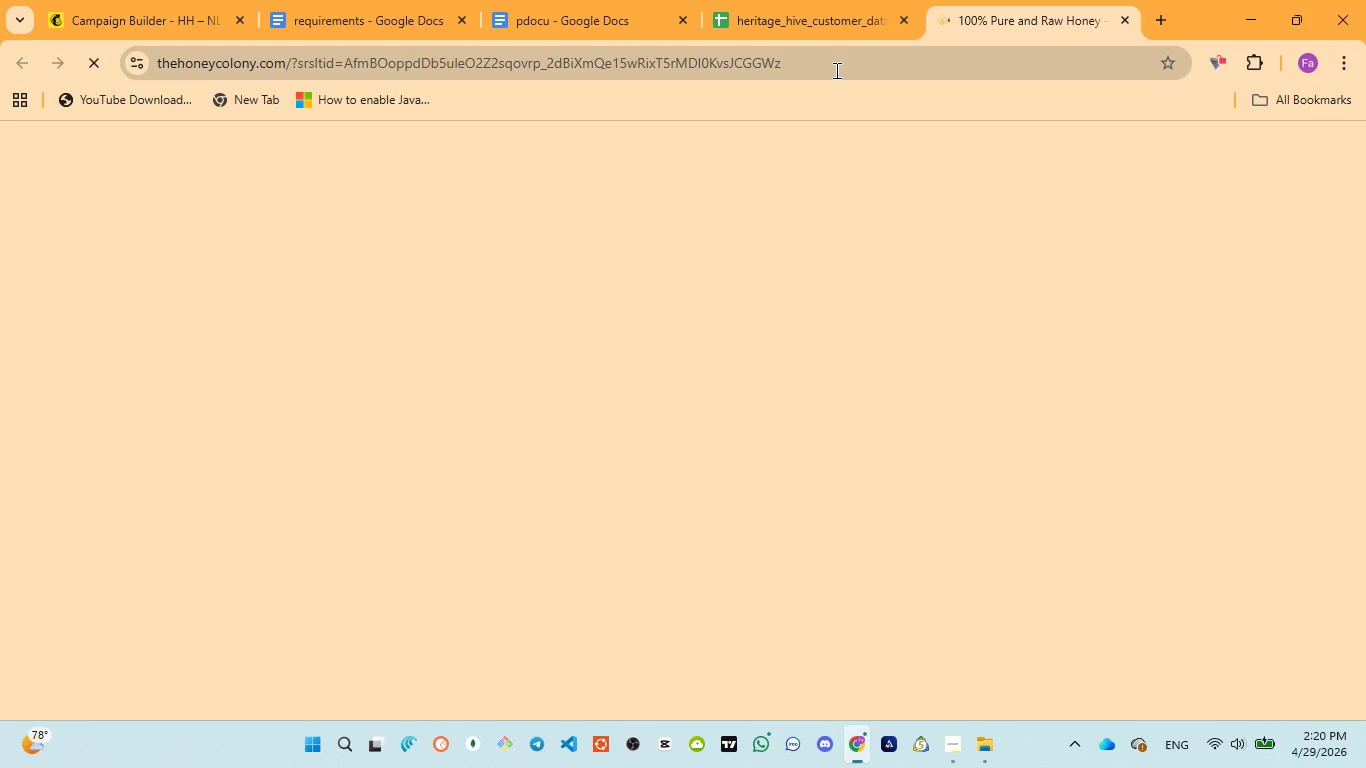 
left_click([835, 70])
 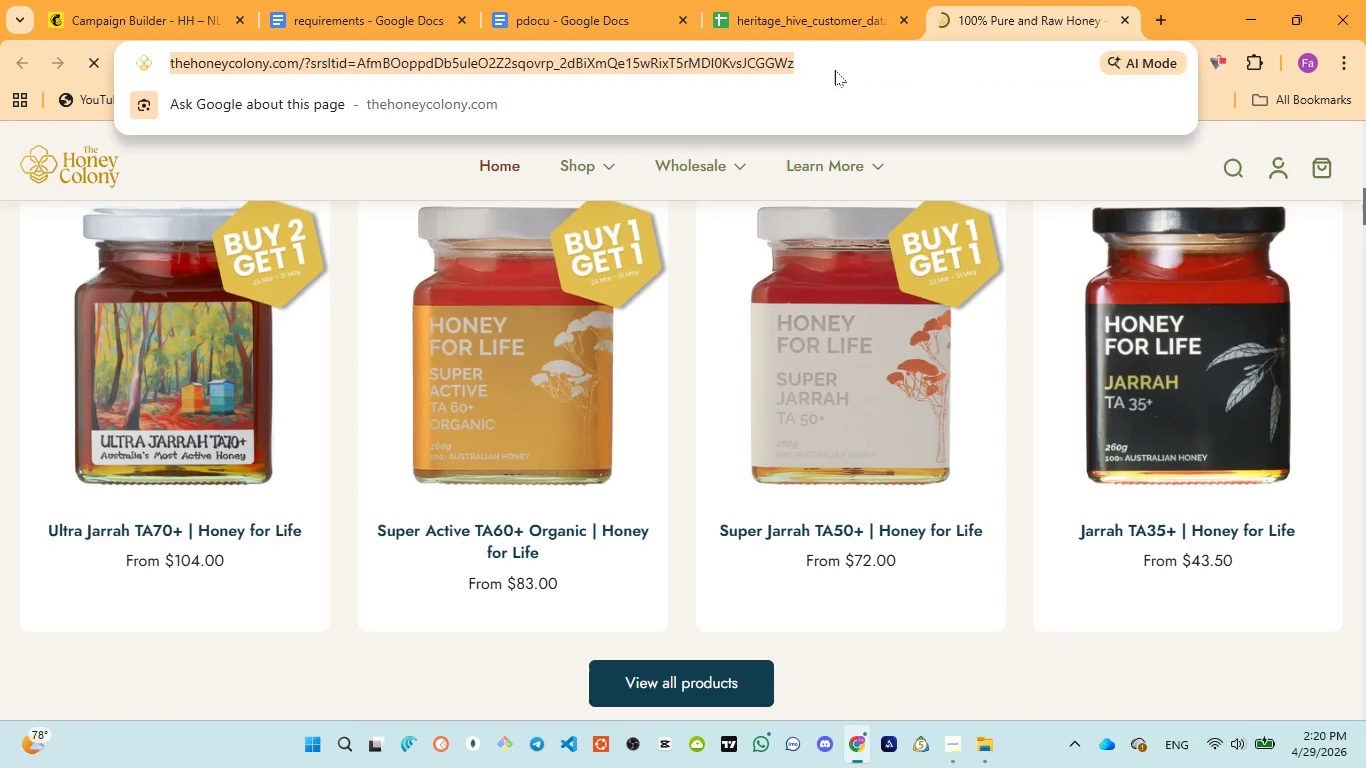 
hold_key(key=C, duration=0.31)
 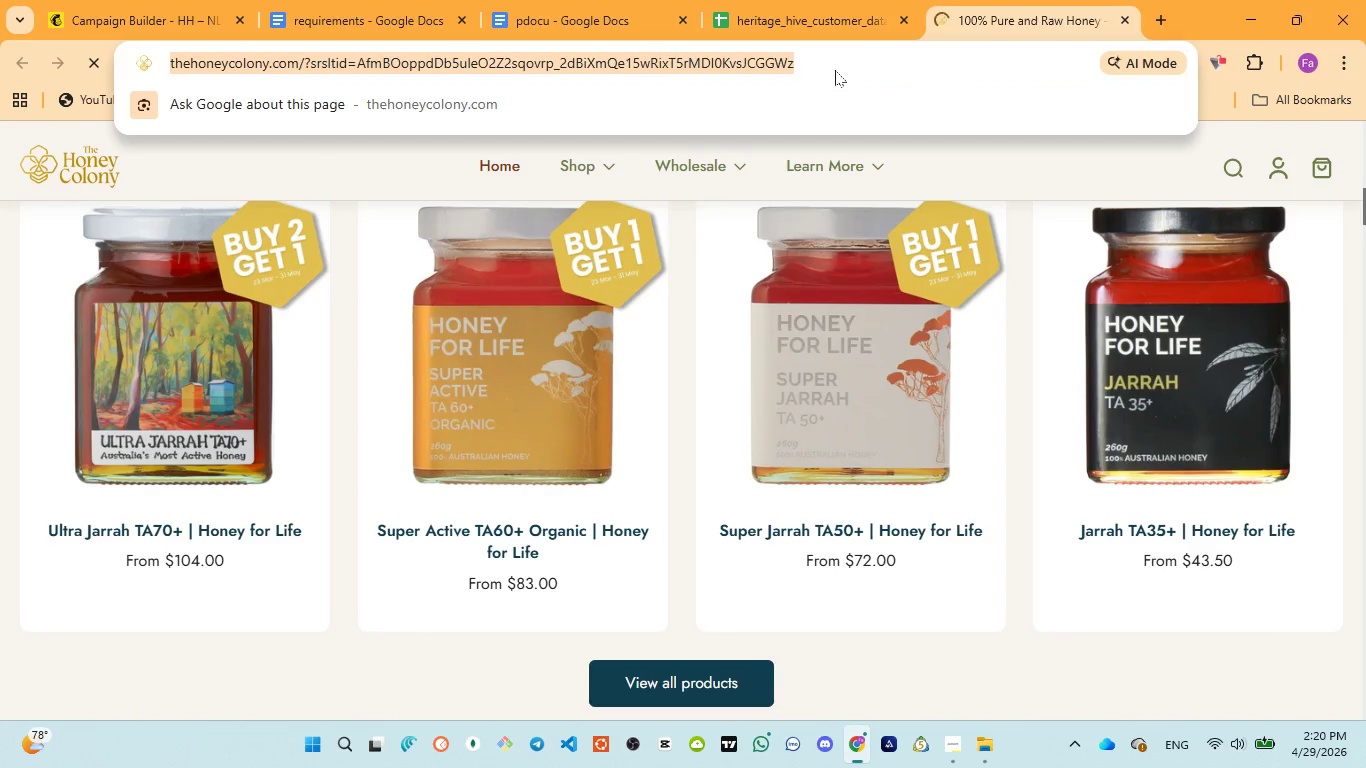 
hold_key(key=C, duration=0.31)
 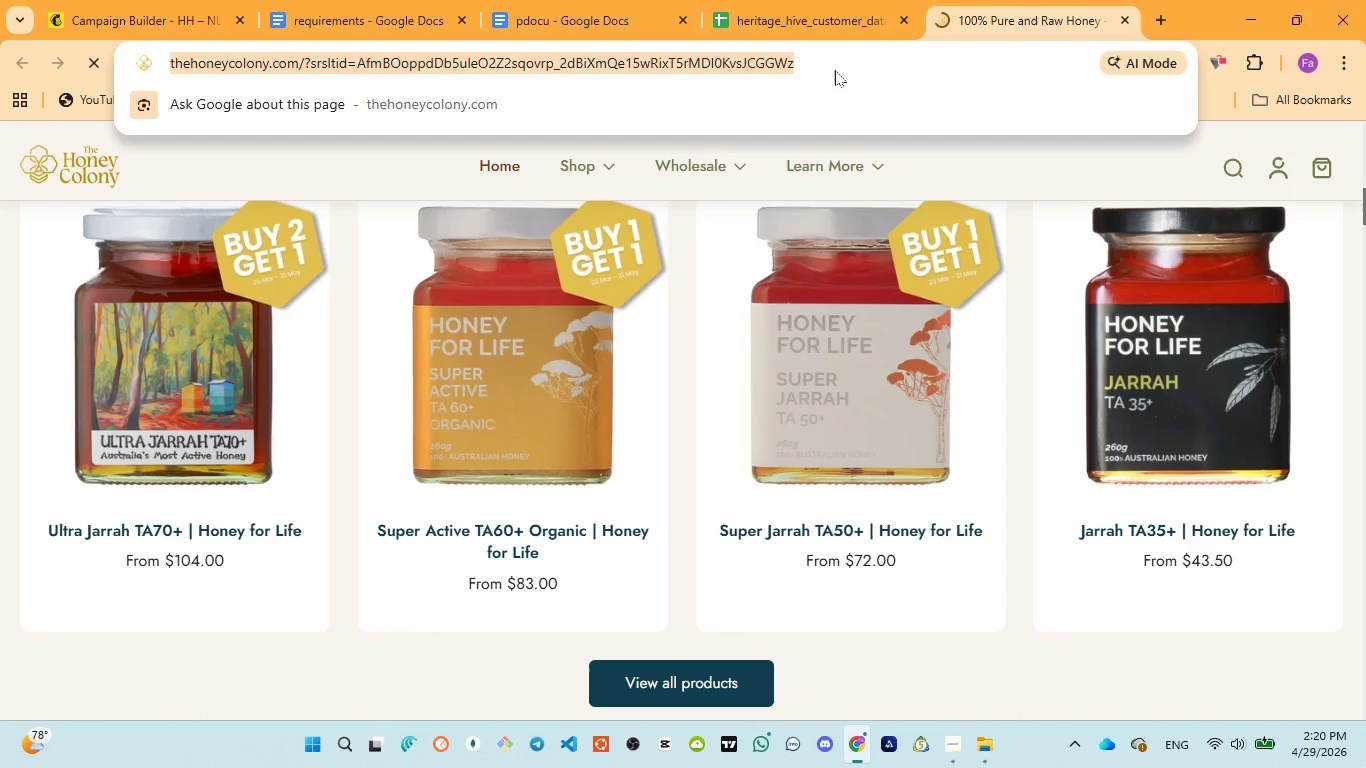 
key(Control+C)
 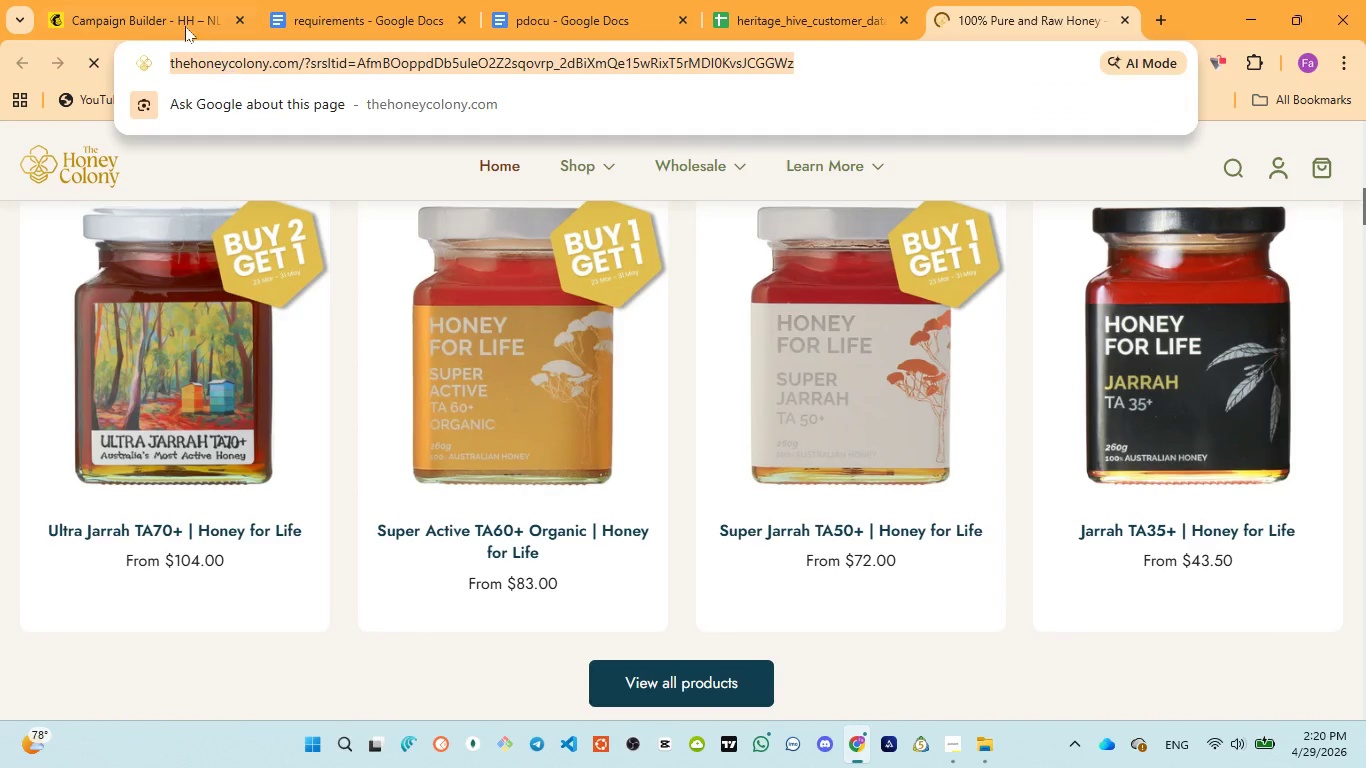 
left_click([162, 7])
 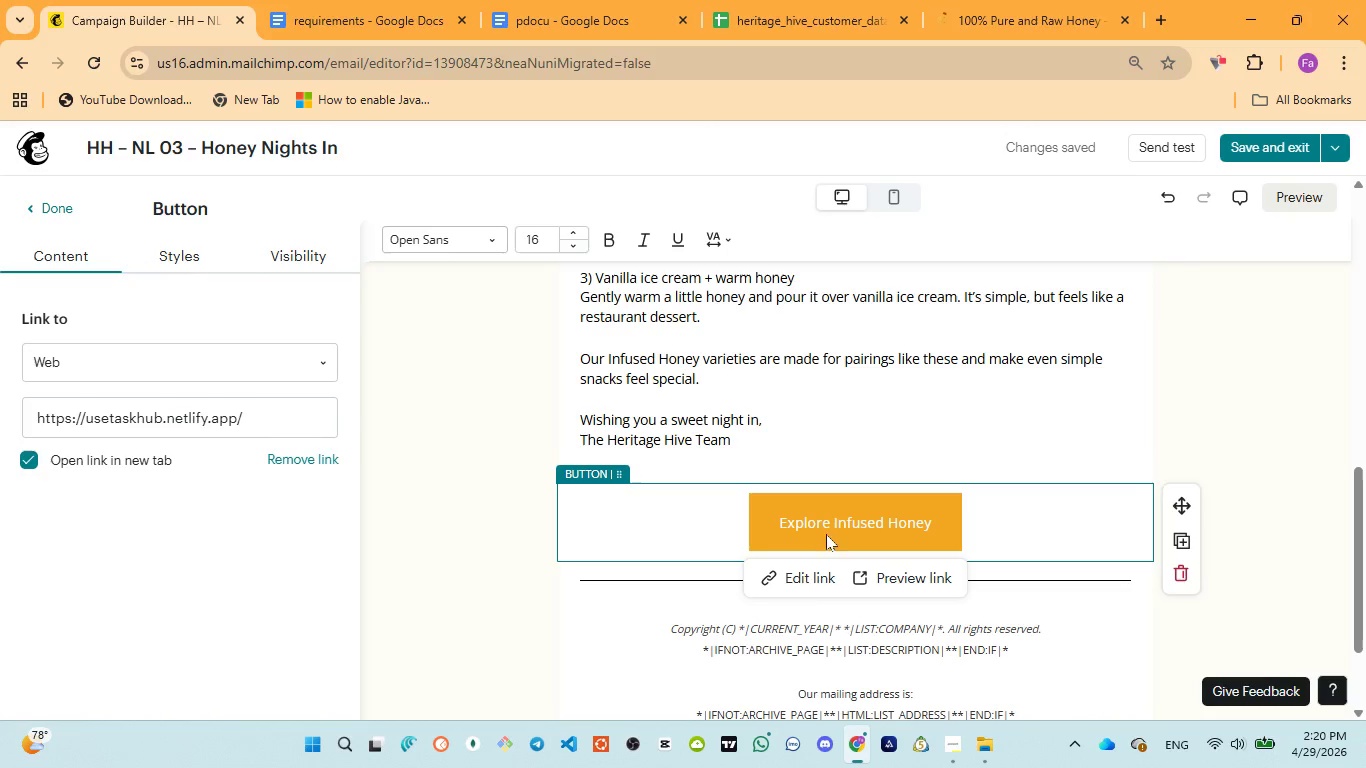 
left_click([807, 575])
 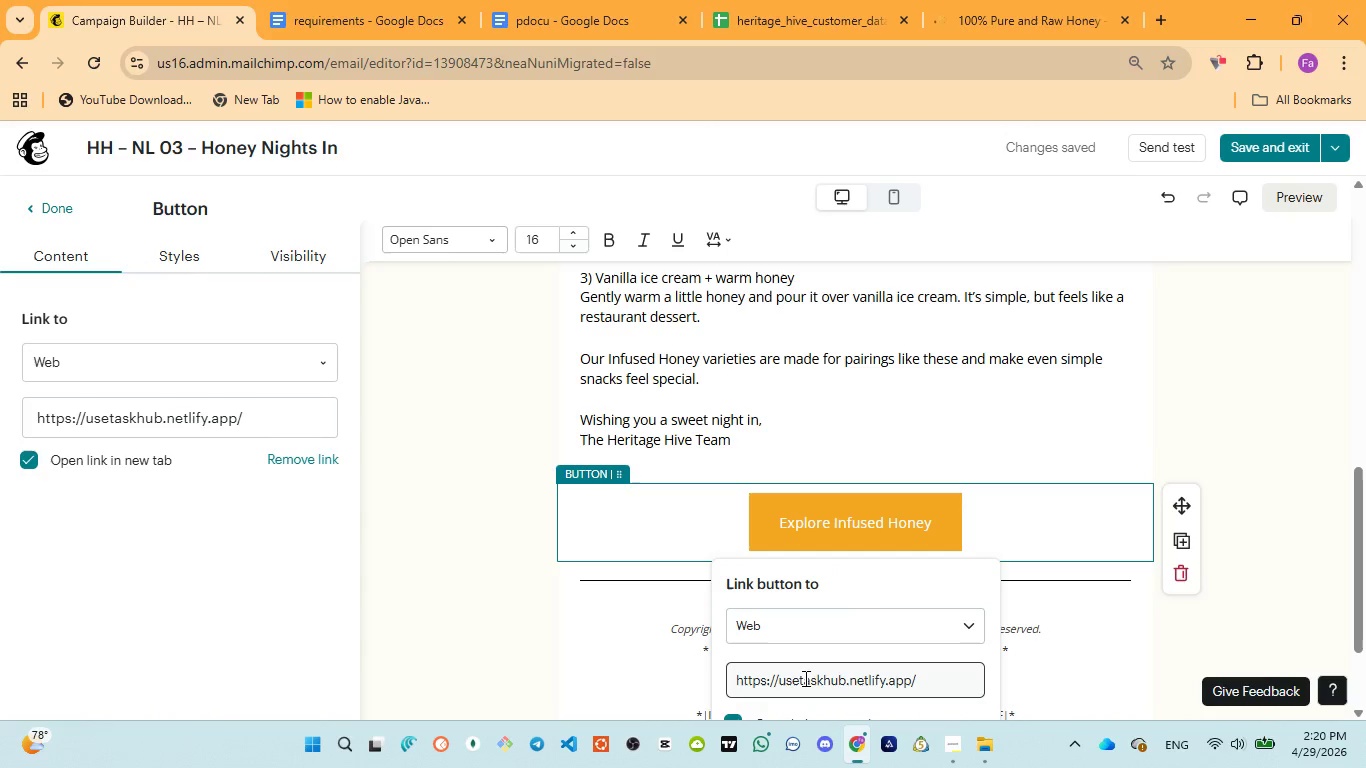 
left_click([804, 683])
 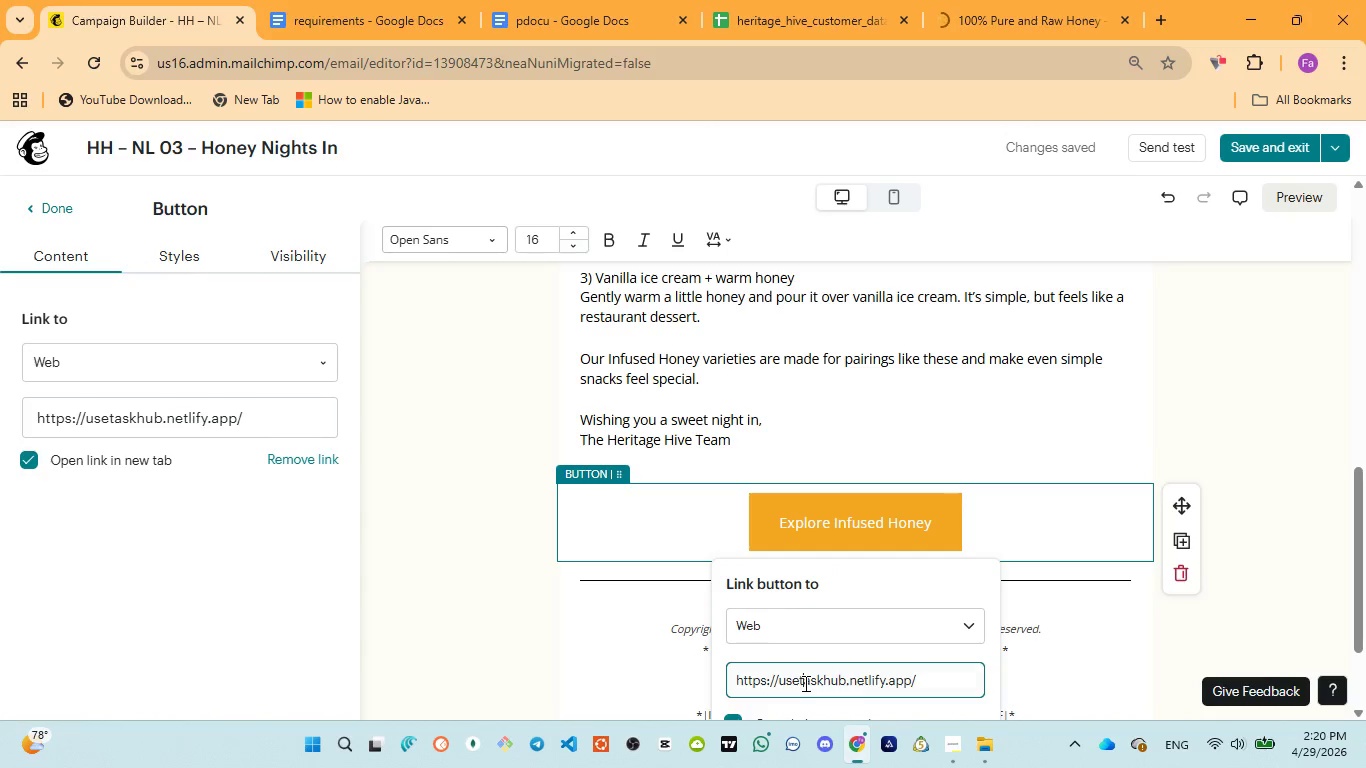 
key(Control+A)
 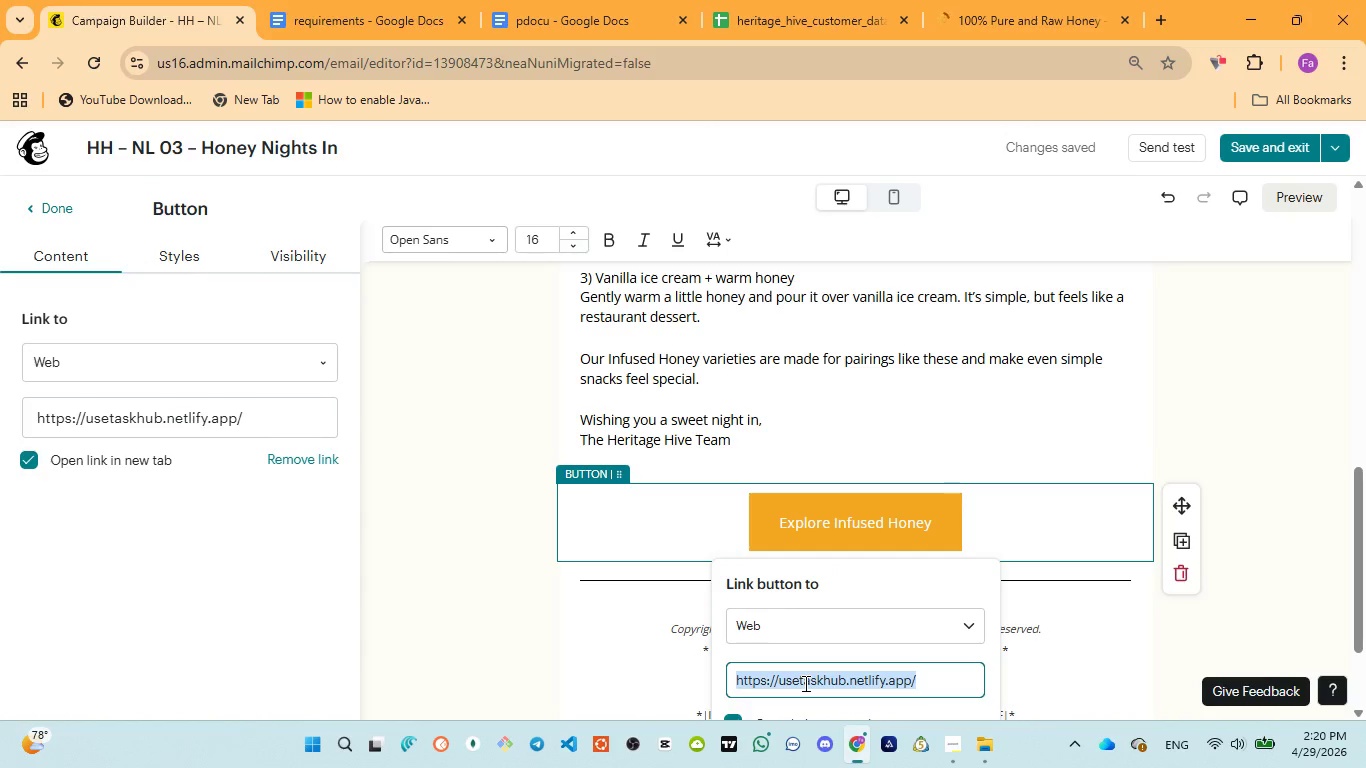 
key(Control+V)
 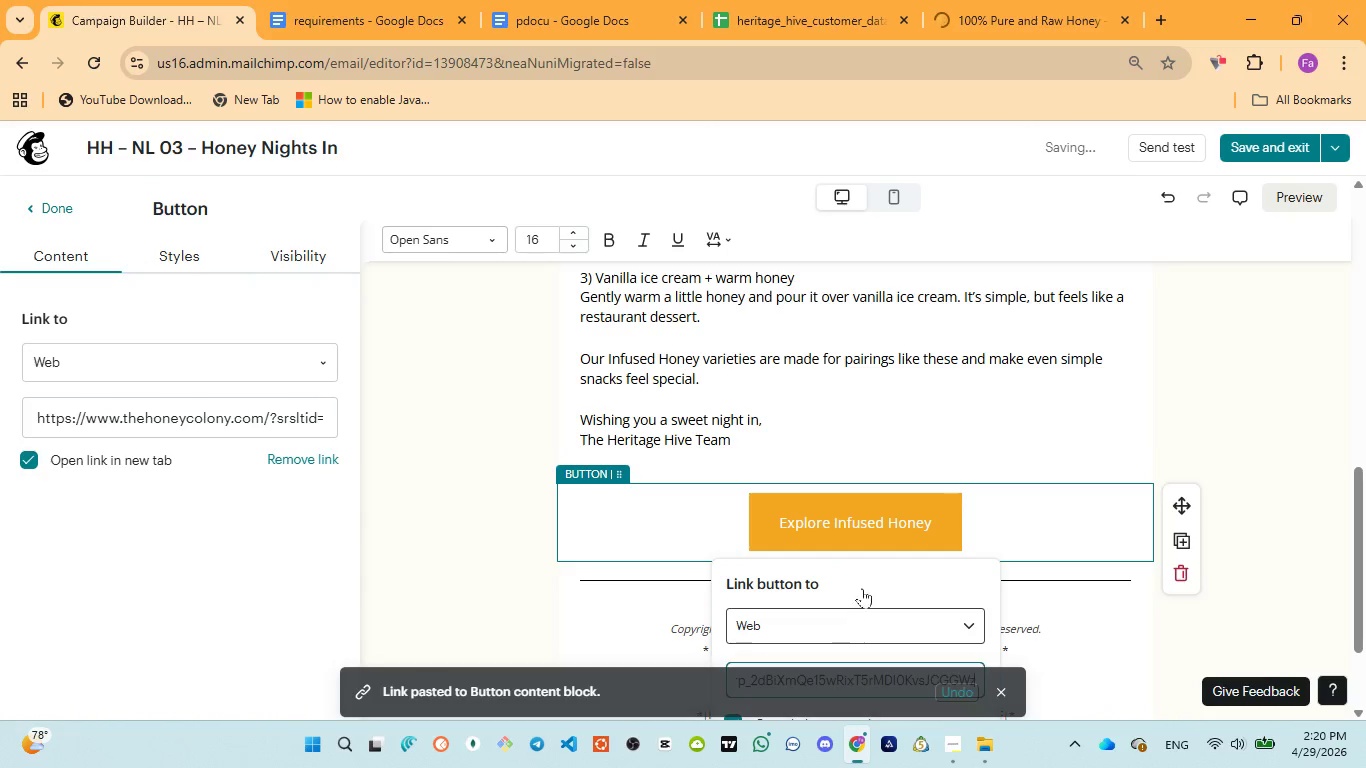 
scroll: coordinate [865, 575], scroll_direction: down, amount: 2.0
 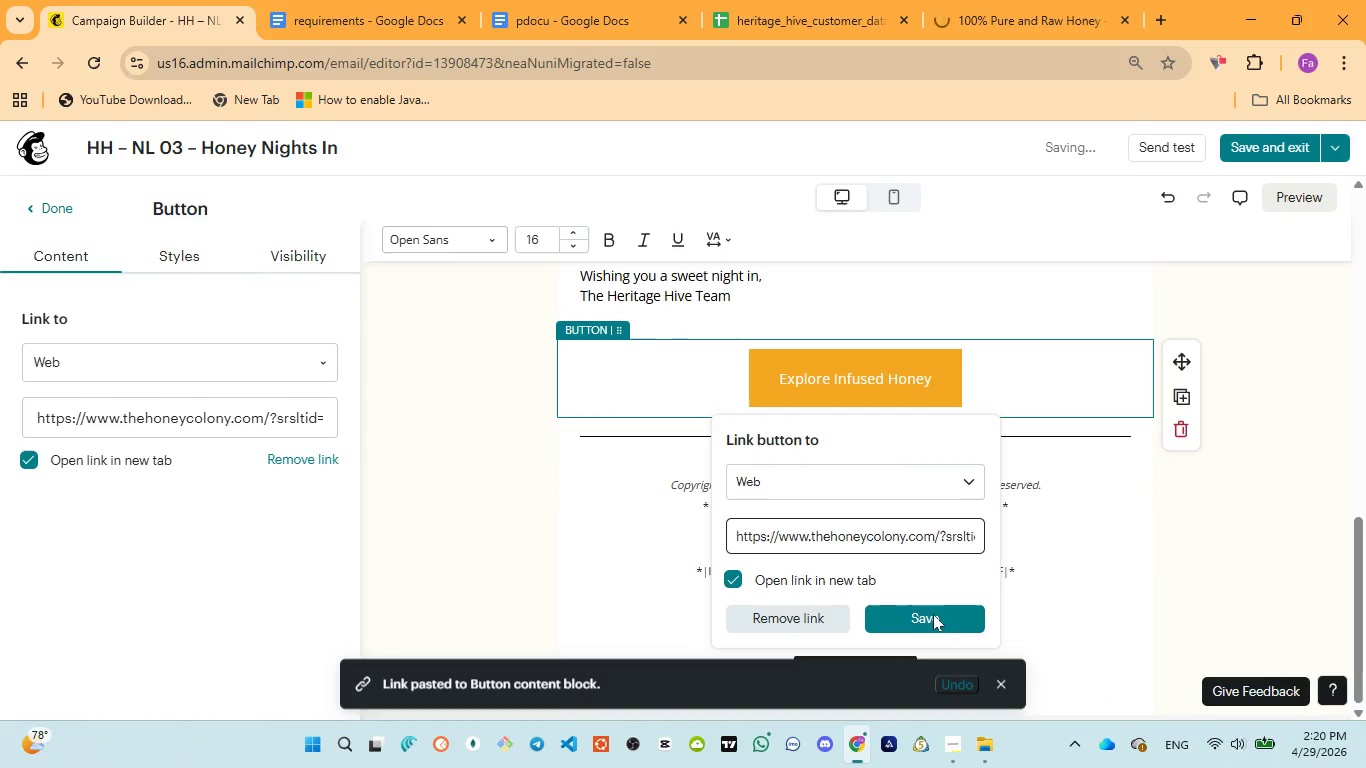 
left_click([933, 615])
 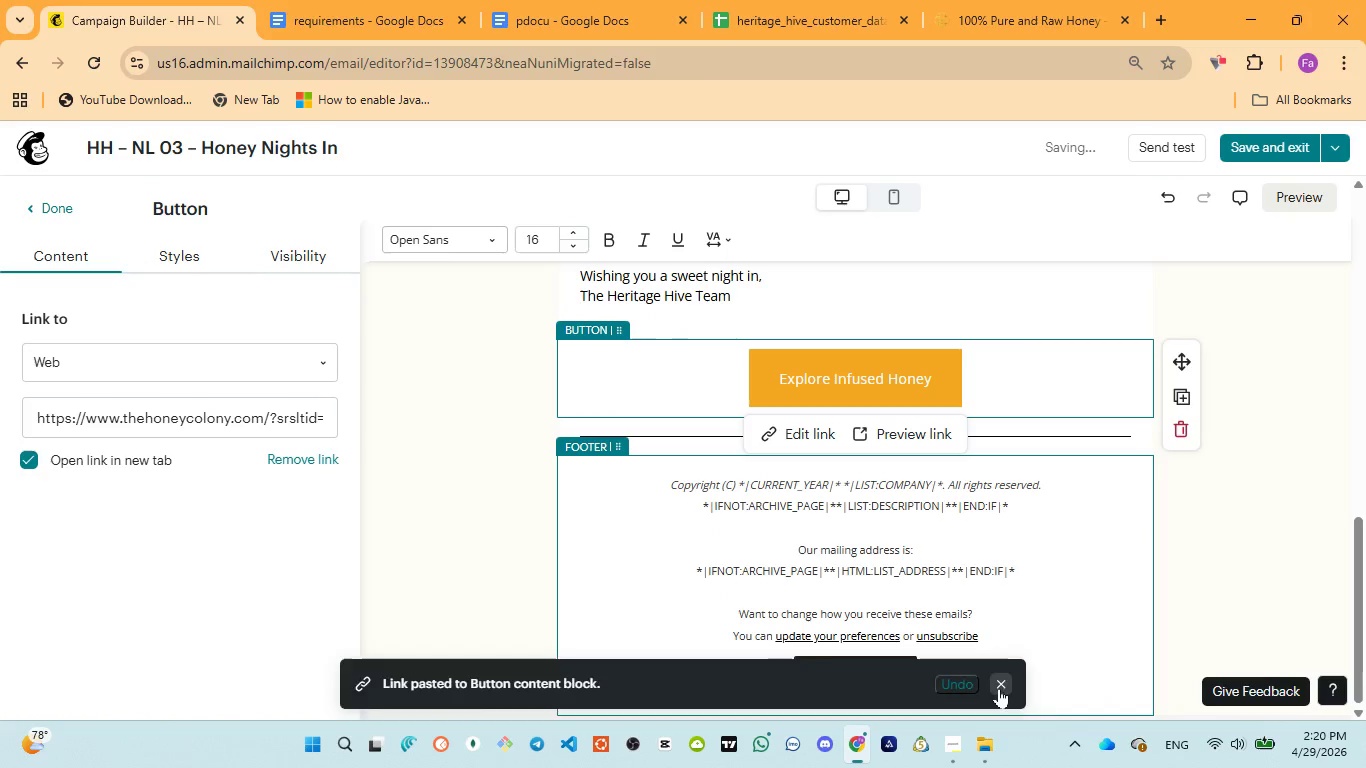 
scroll: coordinate [1033, 599], scroll_direction: up, amount: 2.0
 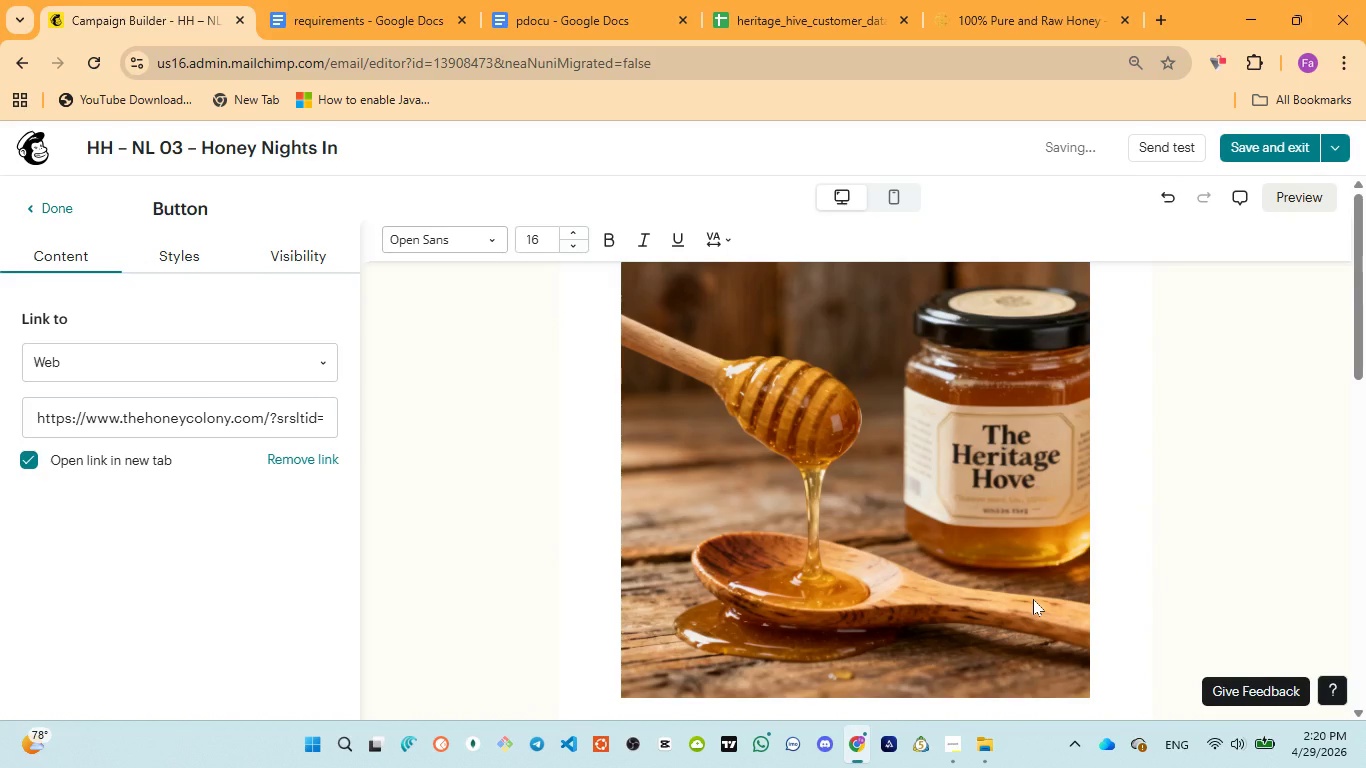 
scroll: coordinate [1033, 603], scroll_direction: down, amount: 4.0
 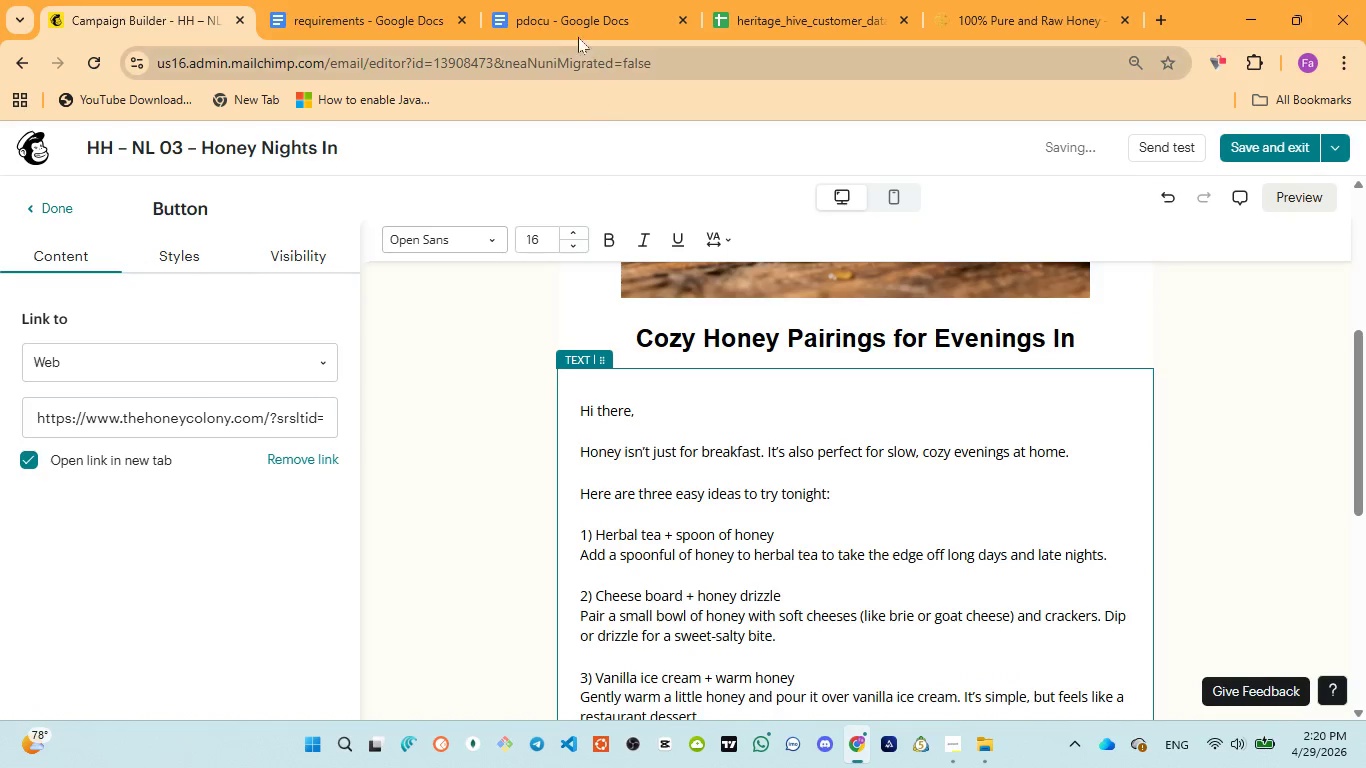 
left_click([571, 23])
 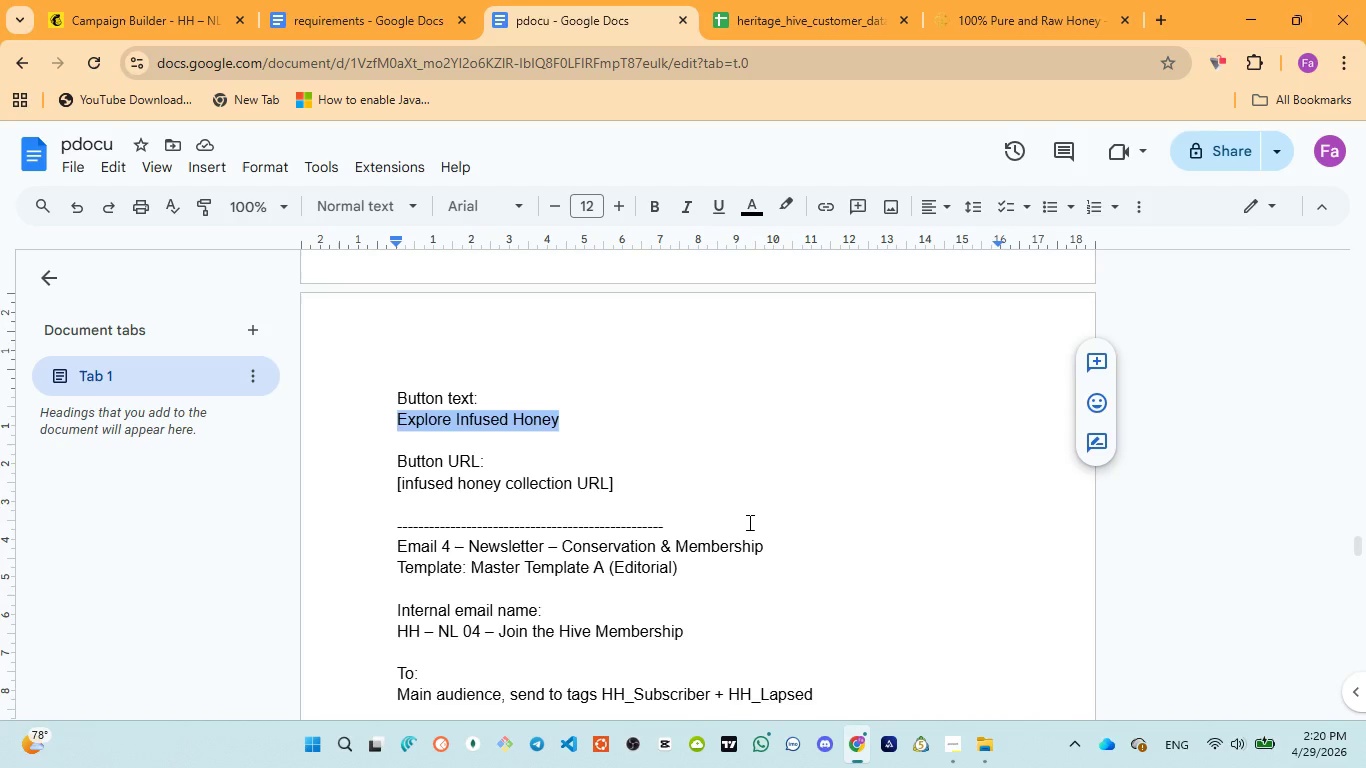 
scroll: coordinate [748, 522], scroll_direction: down, amount: 2.0
 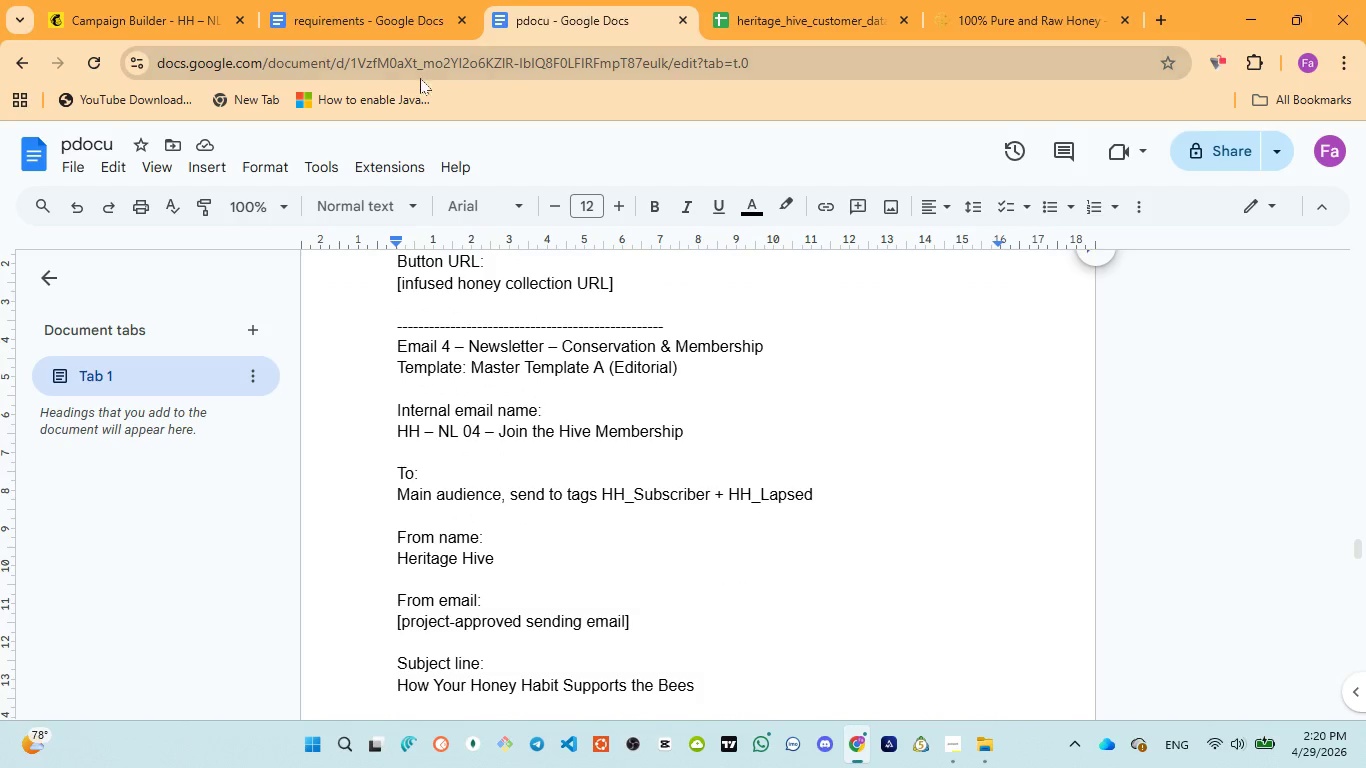 
left_click([125, 14])
 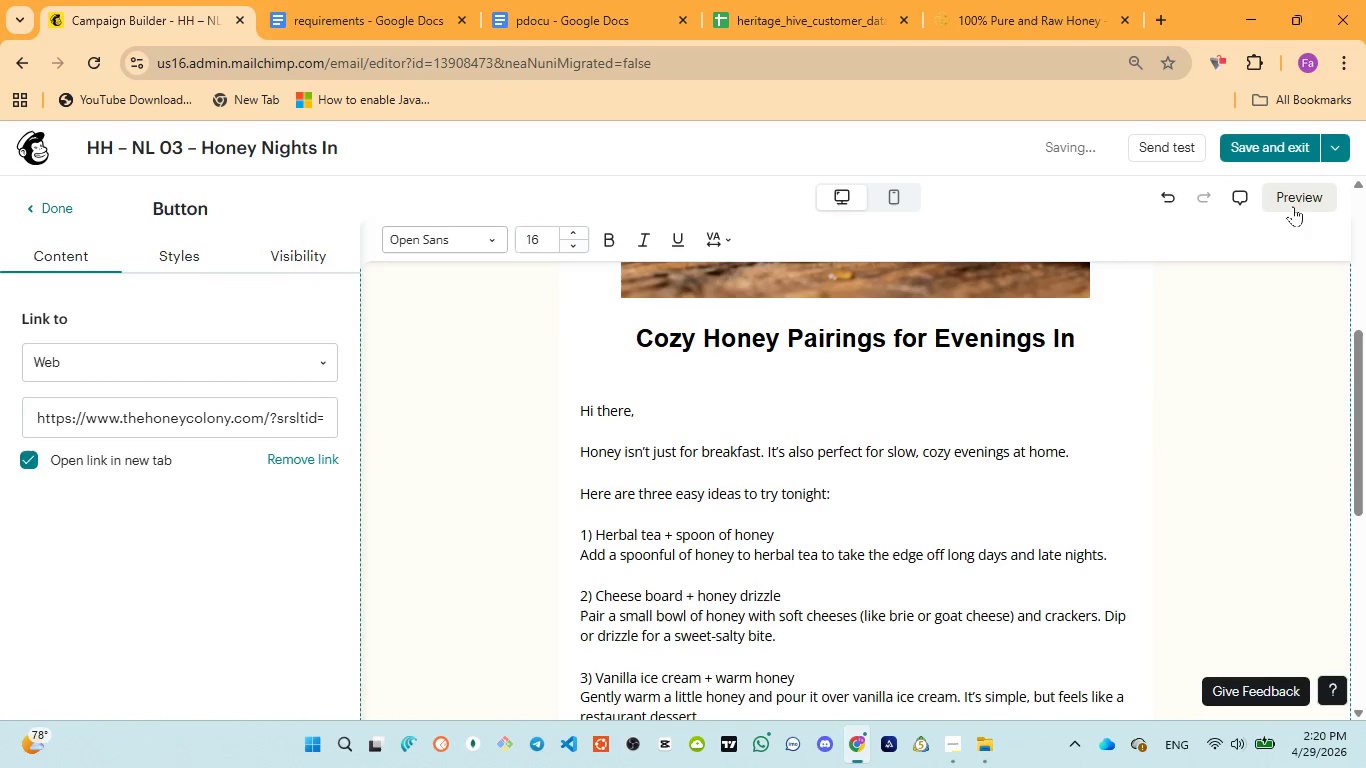 
left_click([1298, 199])
 